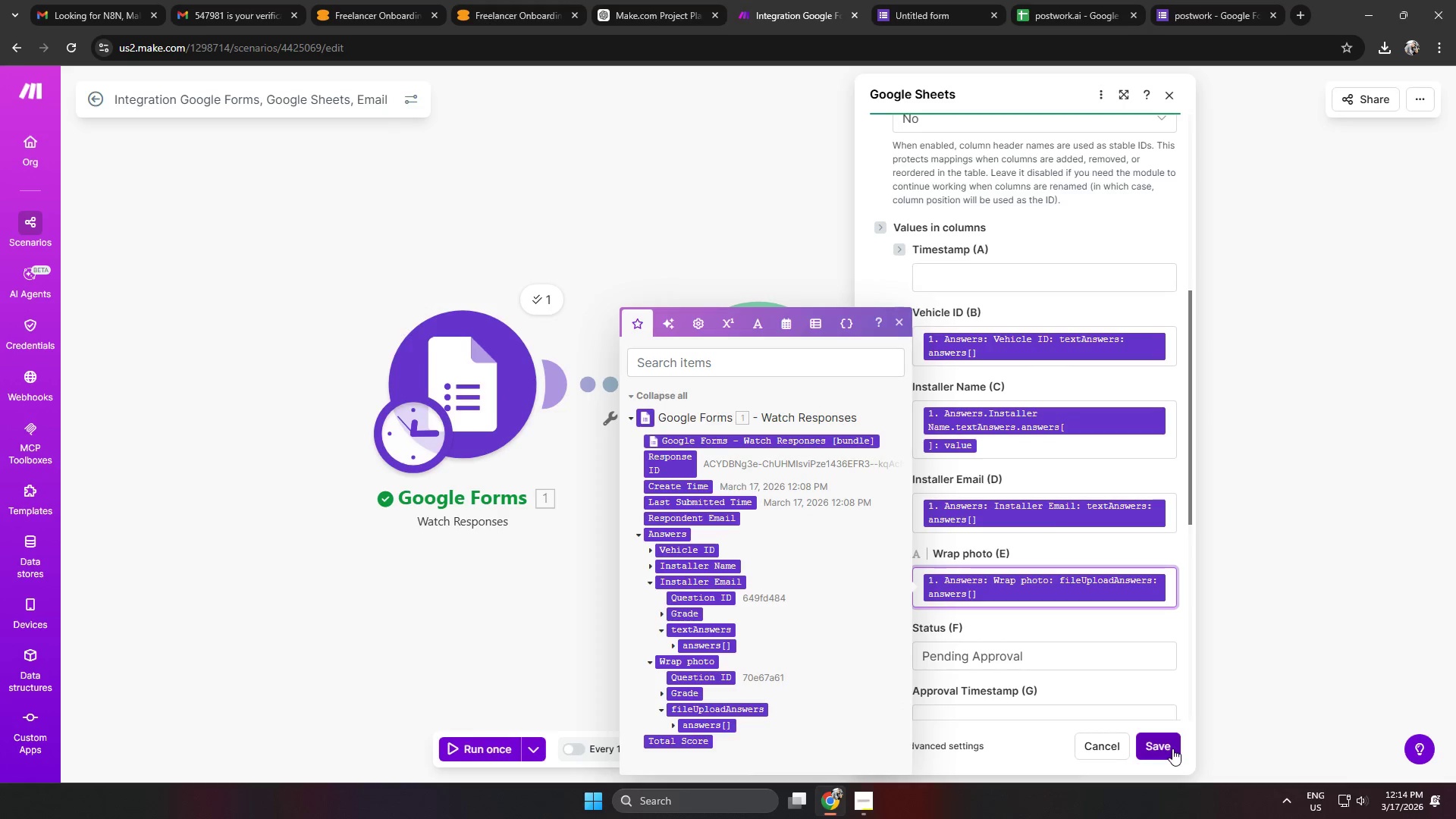 
scroll: coordinate [1089, 622], scroll_direction: down, amount: 2.0
 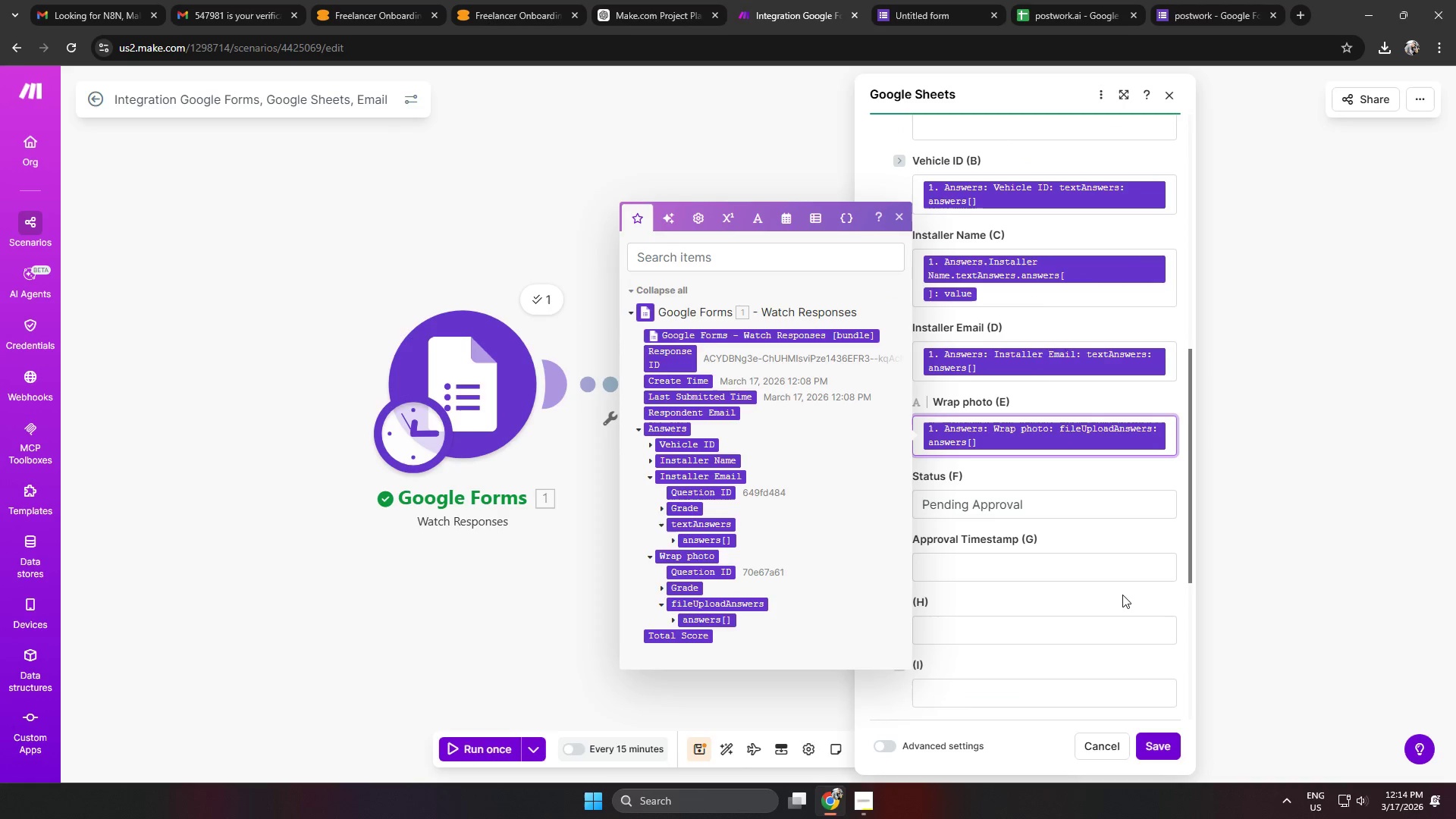 
left_click([1163, 750])
 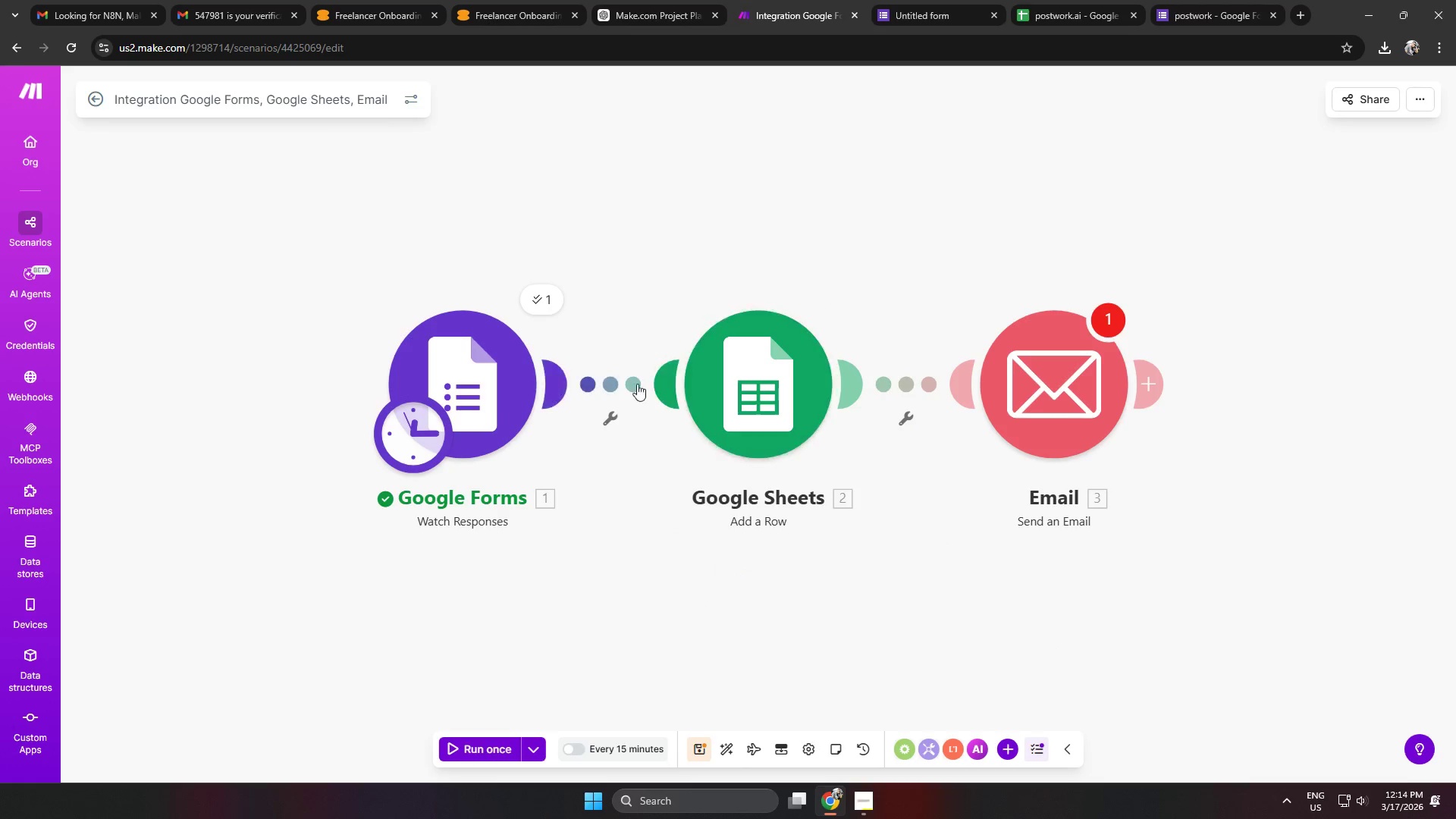 
left_click([614, 381])
 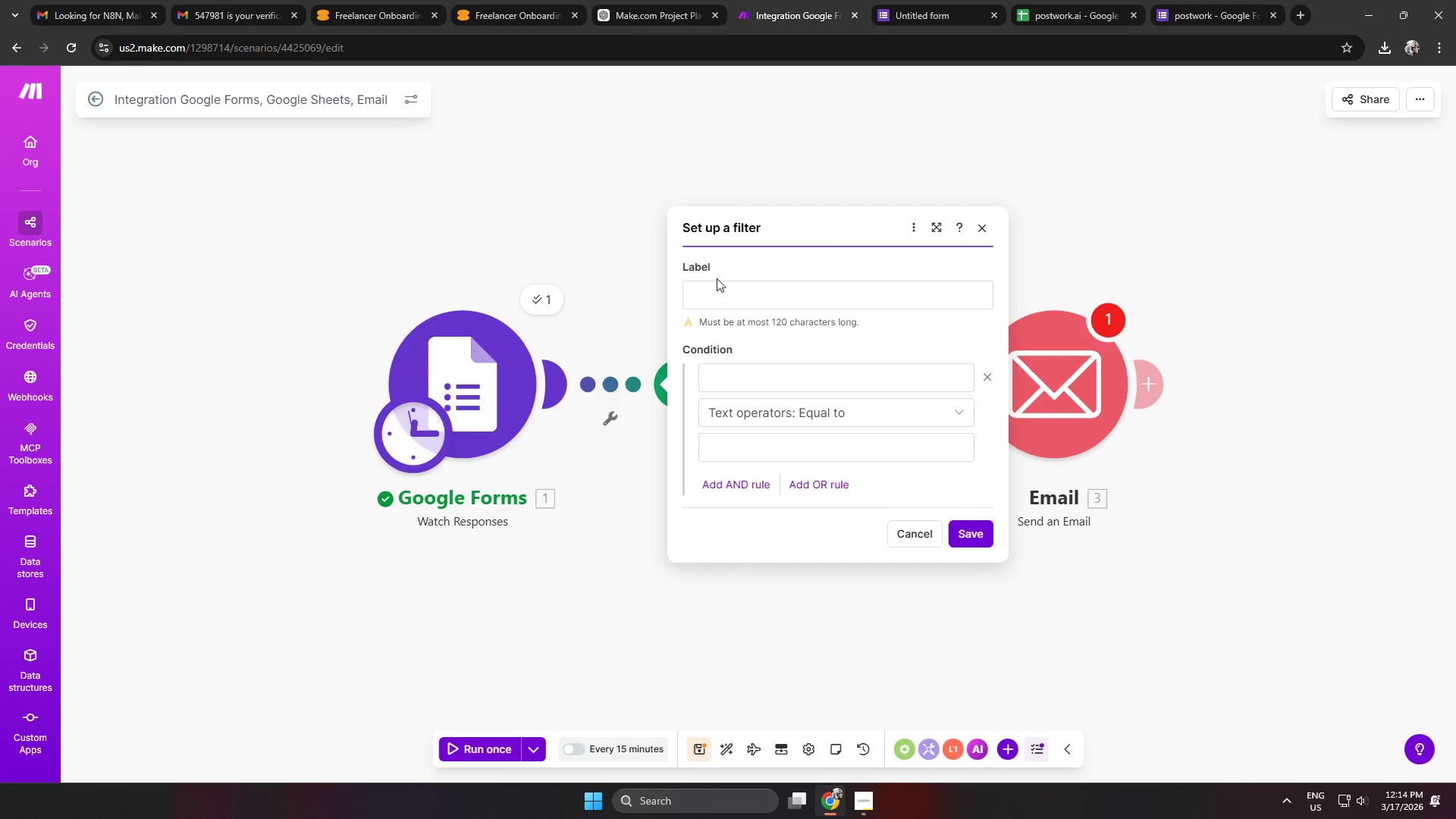 
double_click([736, 289])
 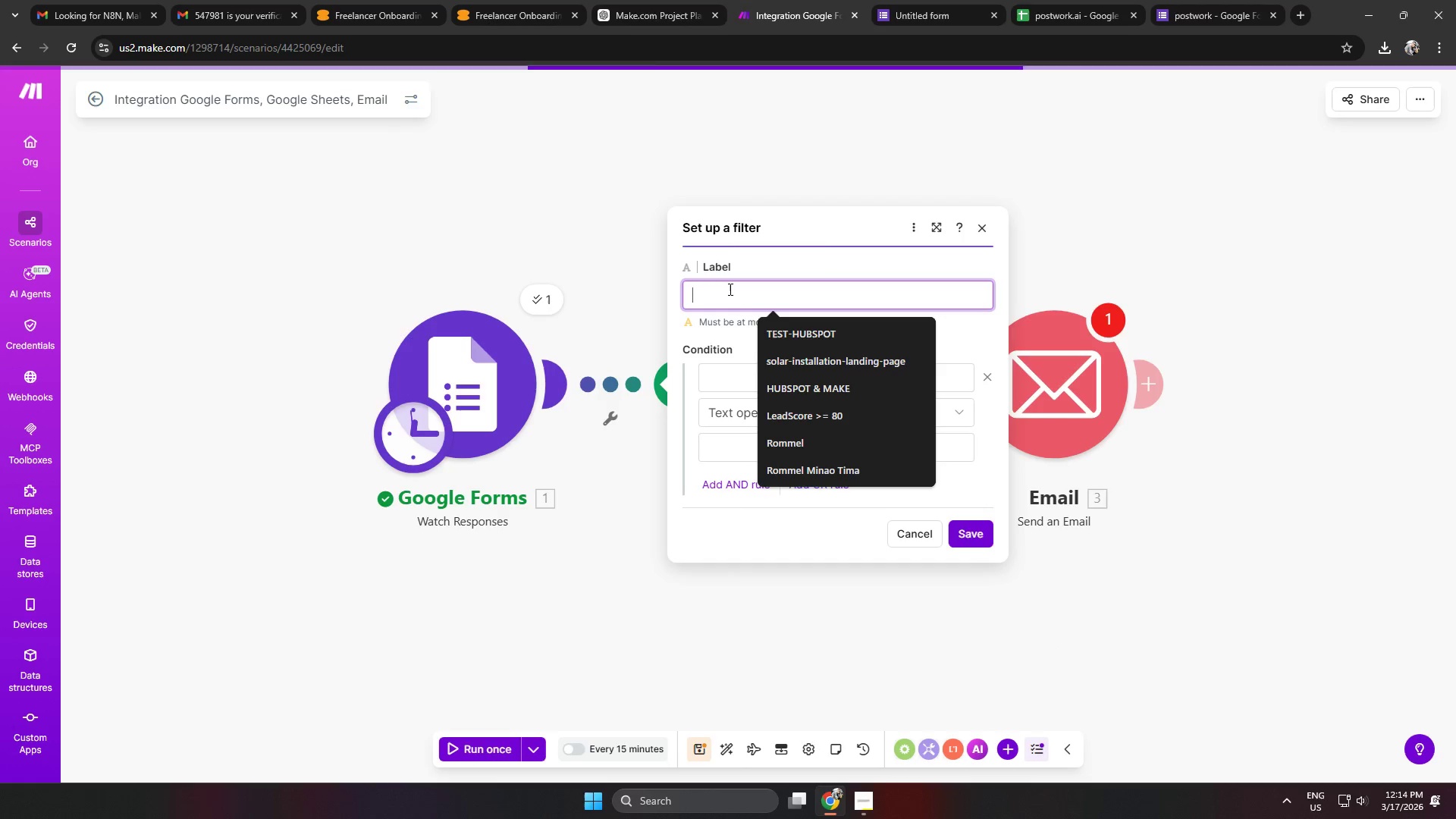 
type(POHO)
key(Backspace)
key(Backspace)
key(Backspace)
type(HOTO EE)
key(Backspace)
type(XIT)
key(Backspace)
type(ST?)
 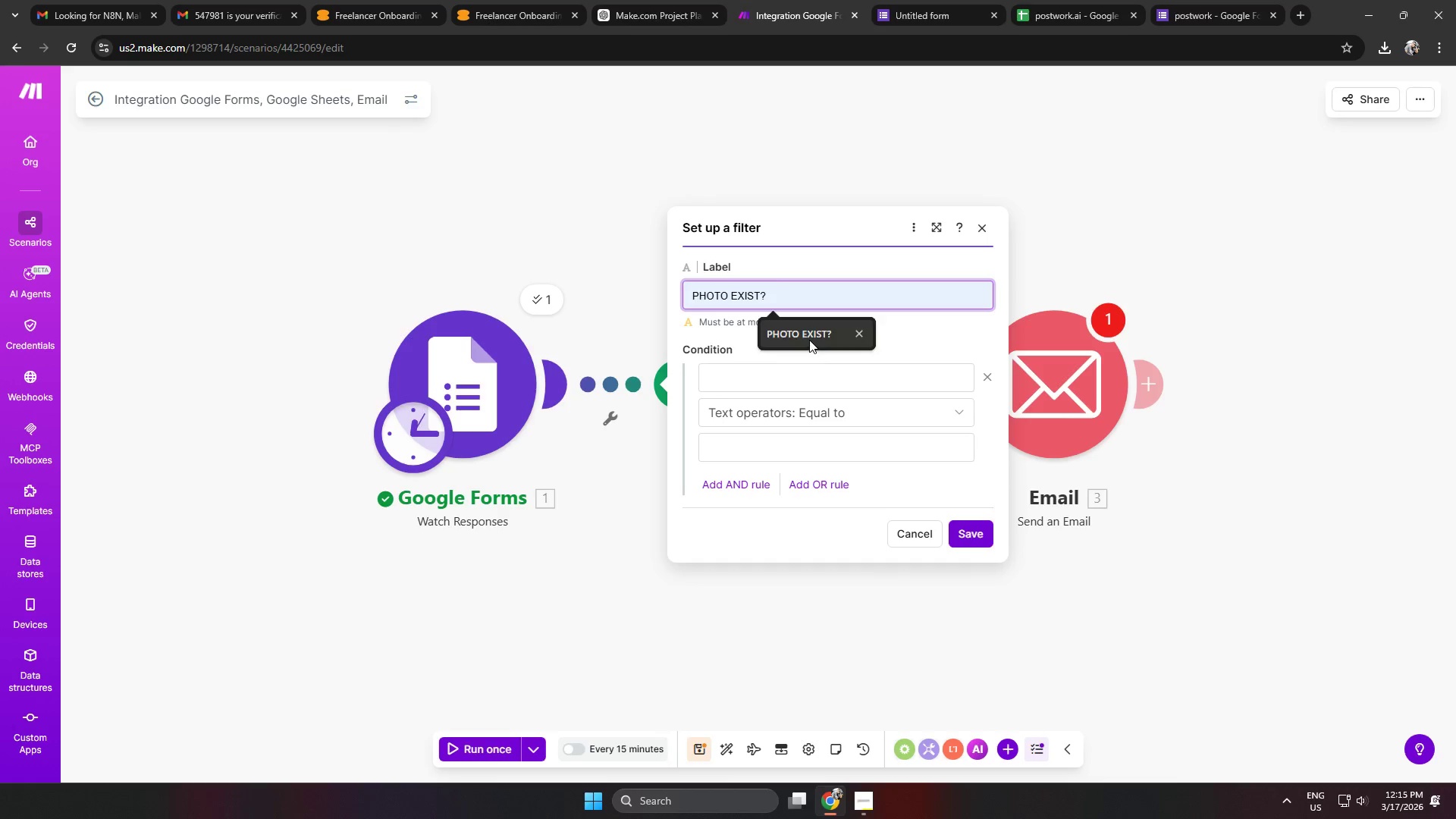 
double_click([787, 376])
 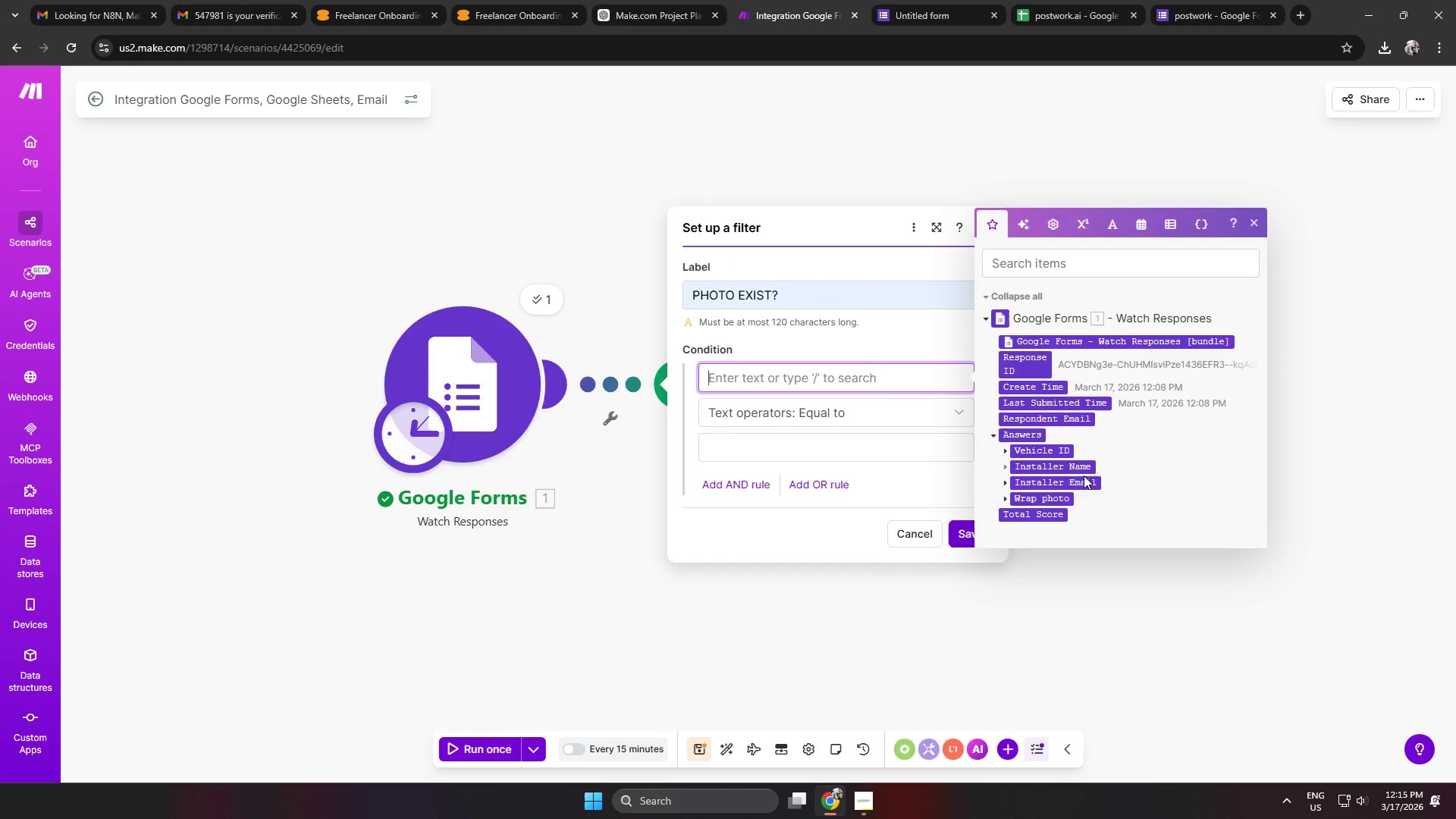 
left_click([1005, 500])
 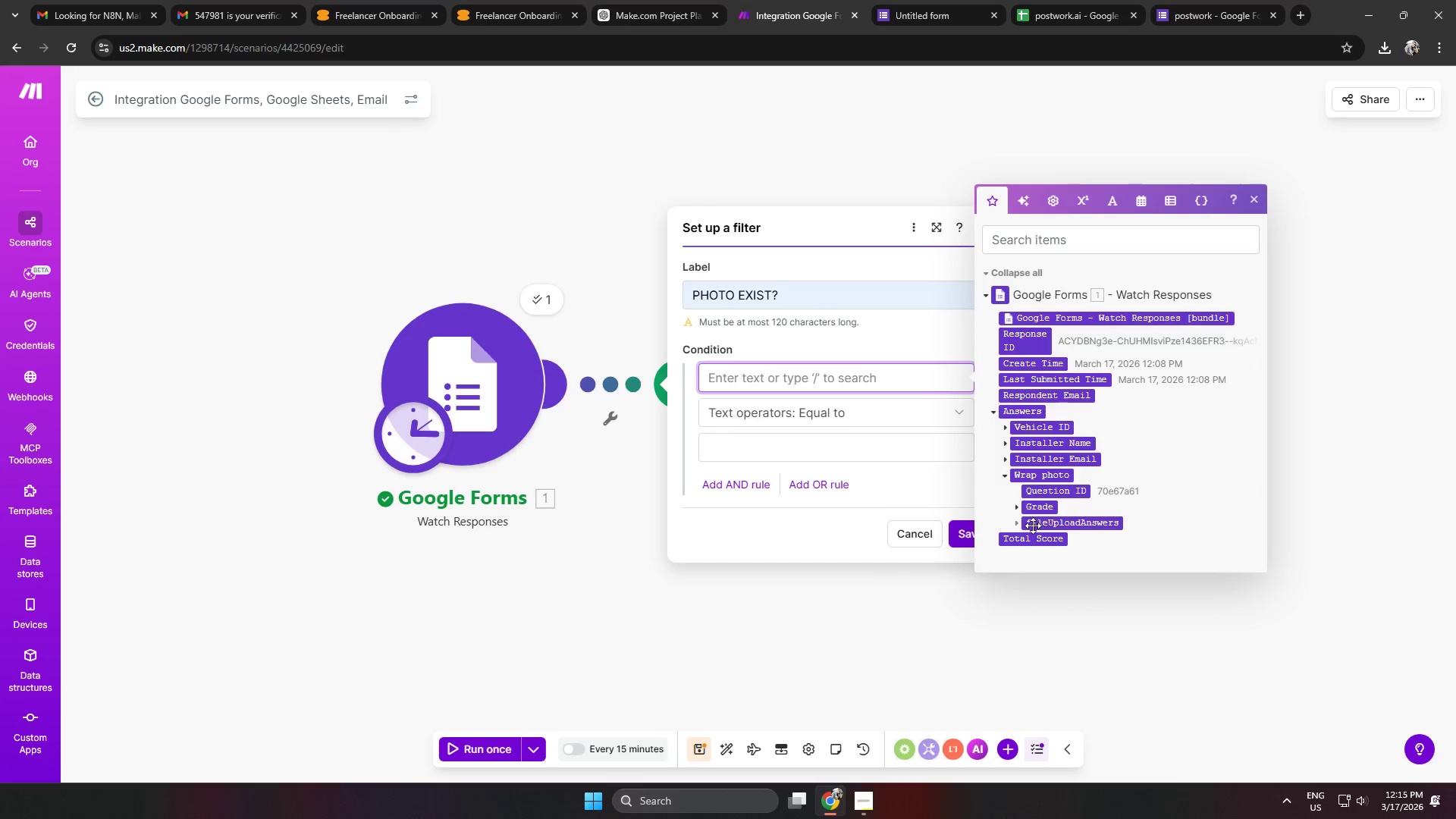 
left_click([1021, 526])
 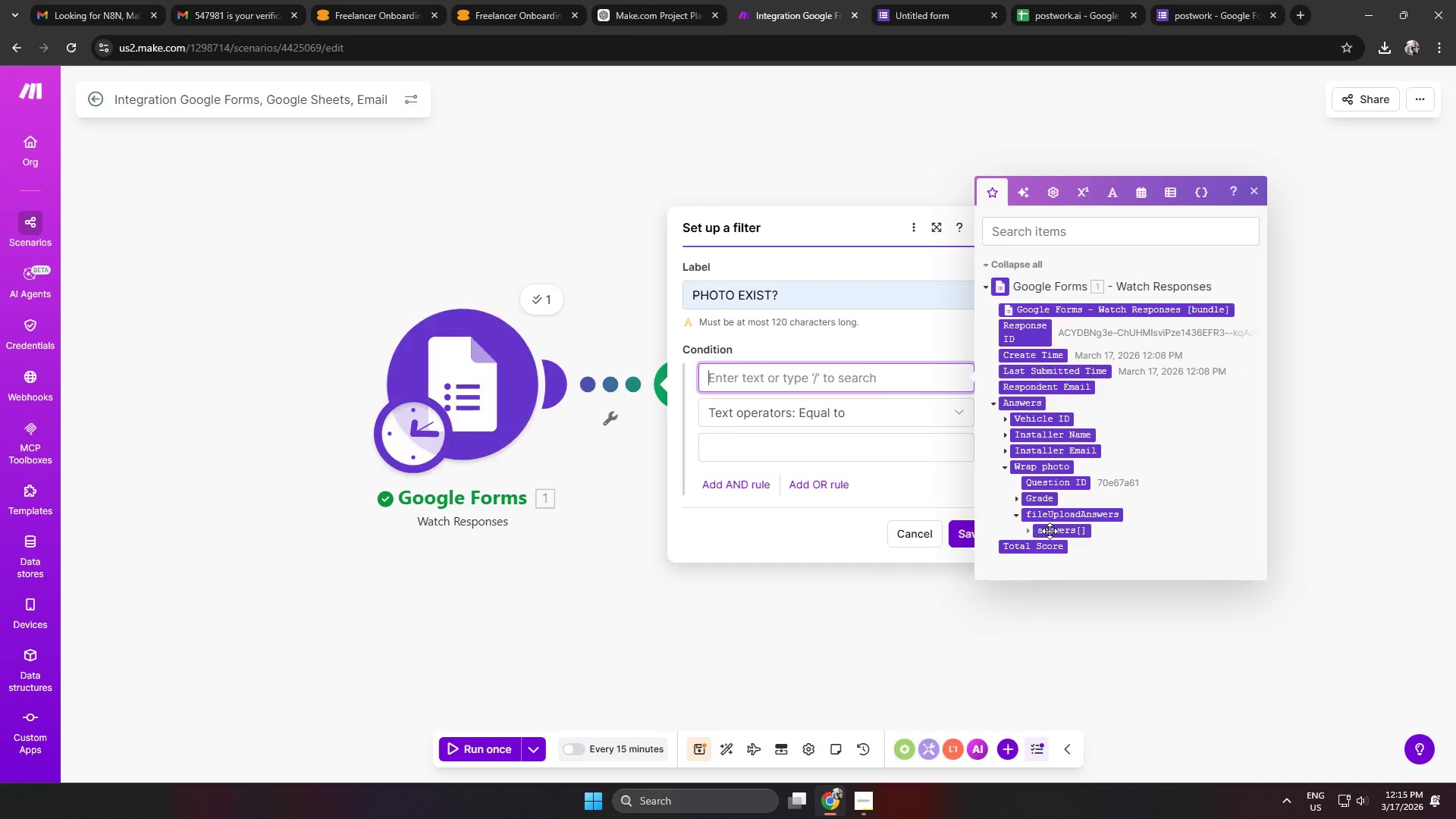 
left_click_drag(start_coordinate=[1051, 532], to_coordinate=[779, 376])
 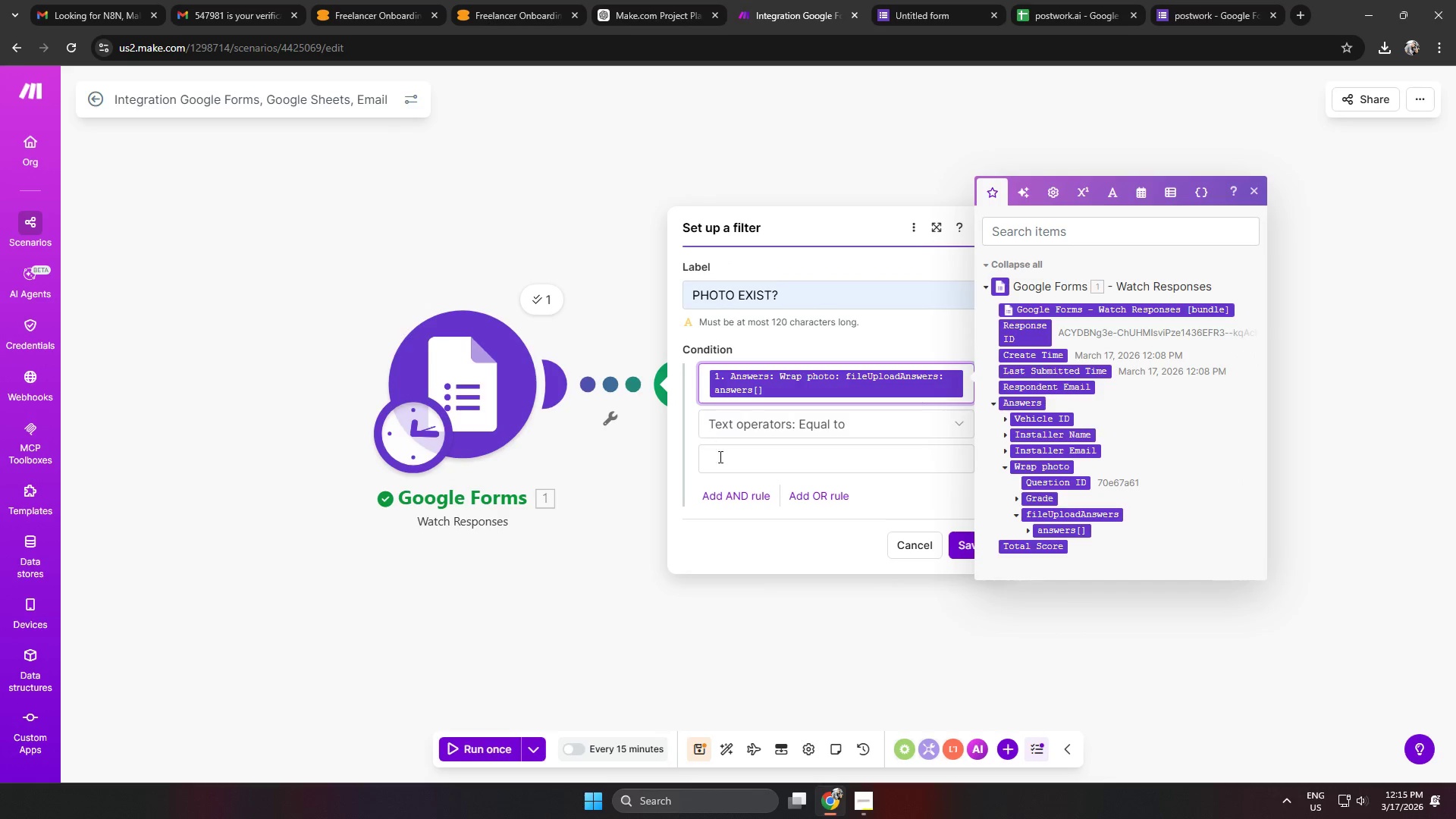 
left_click([761, 429])
 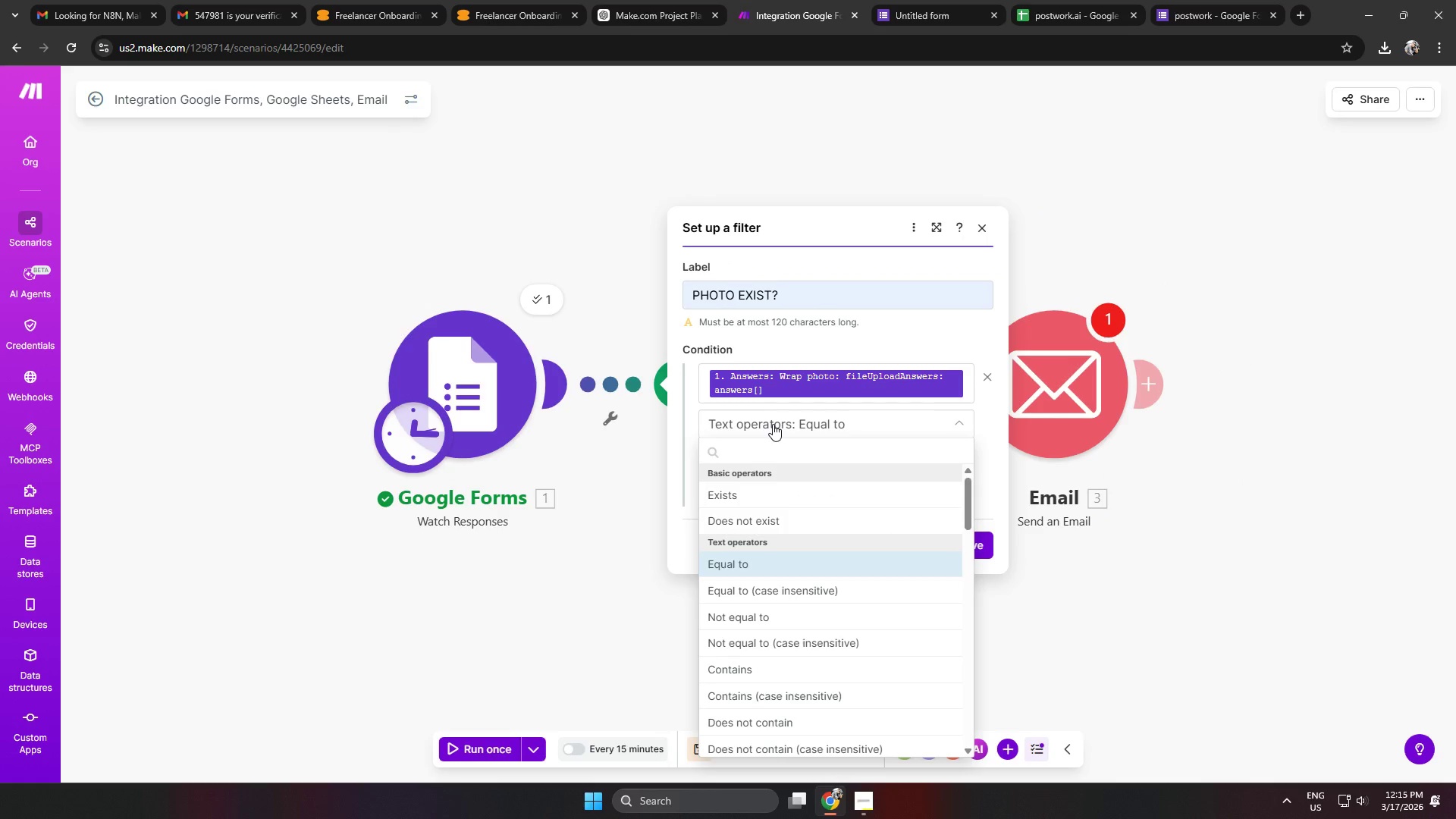 
left_click([773, 424])
 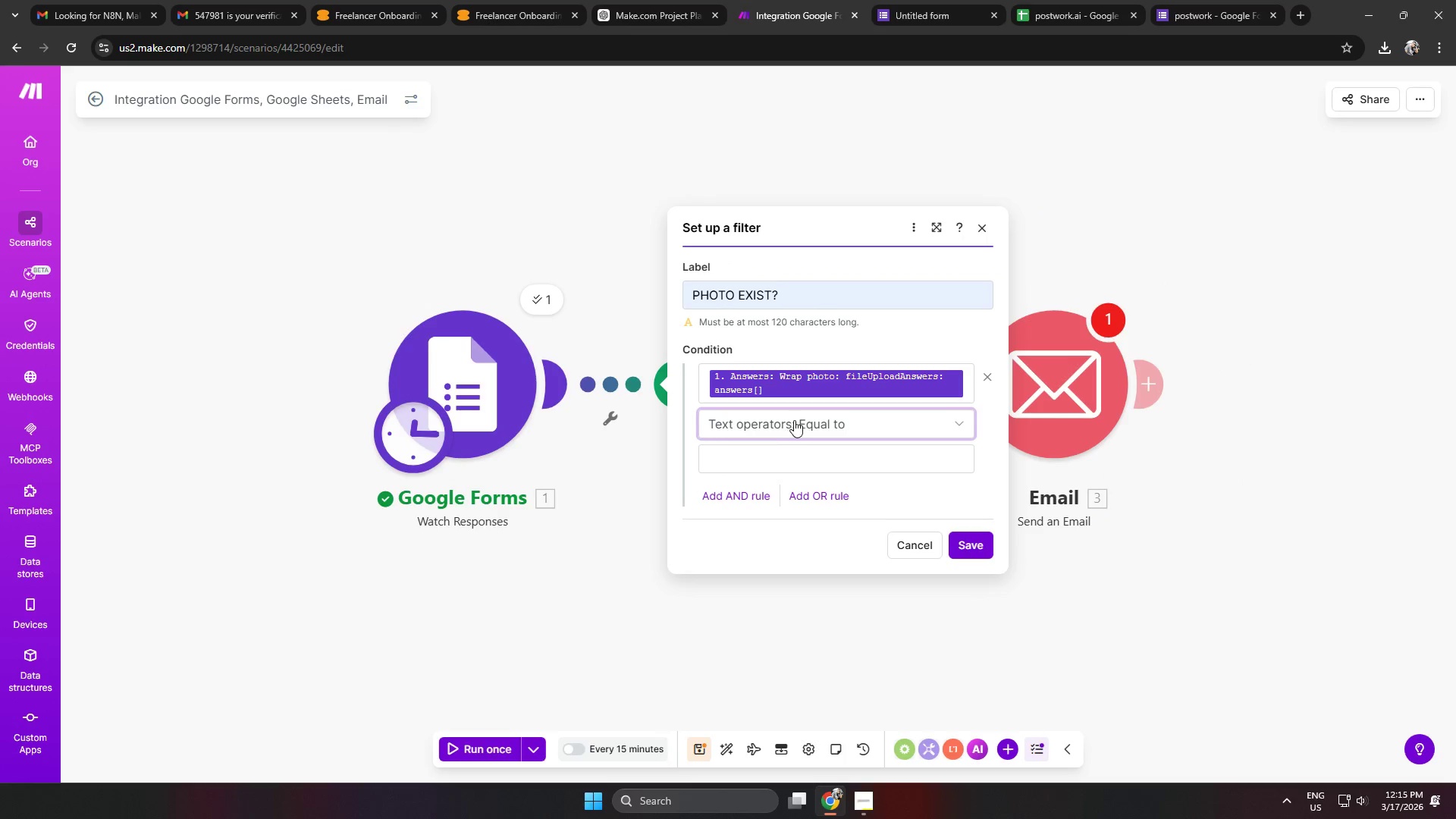 
double_click([794, 420])
 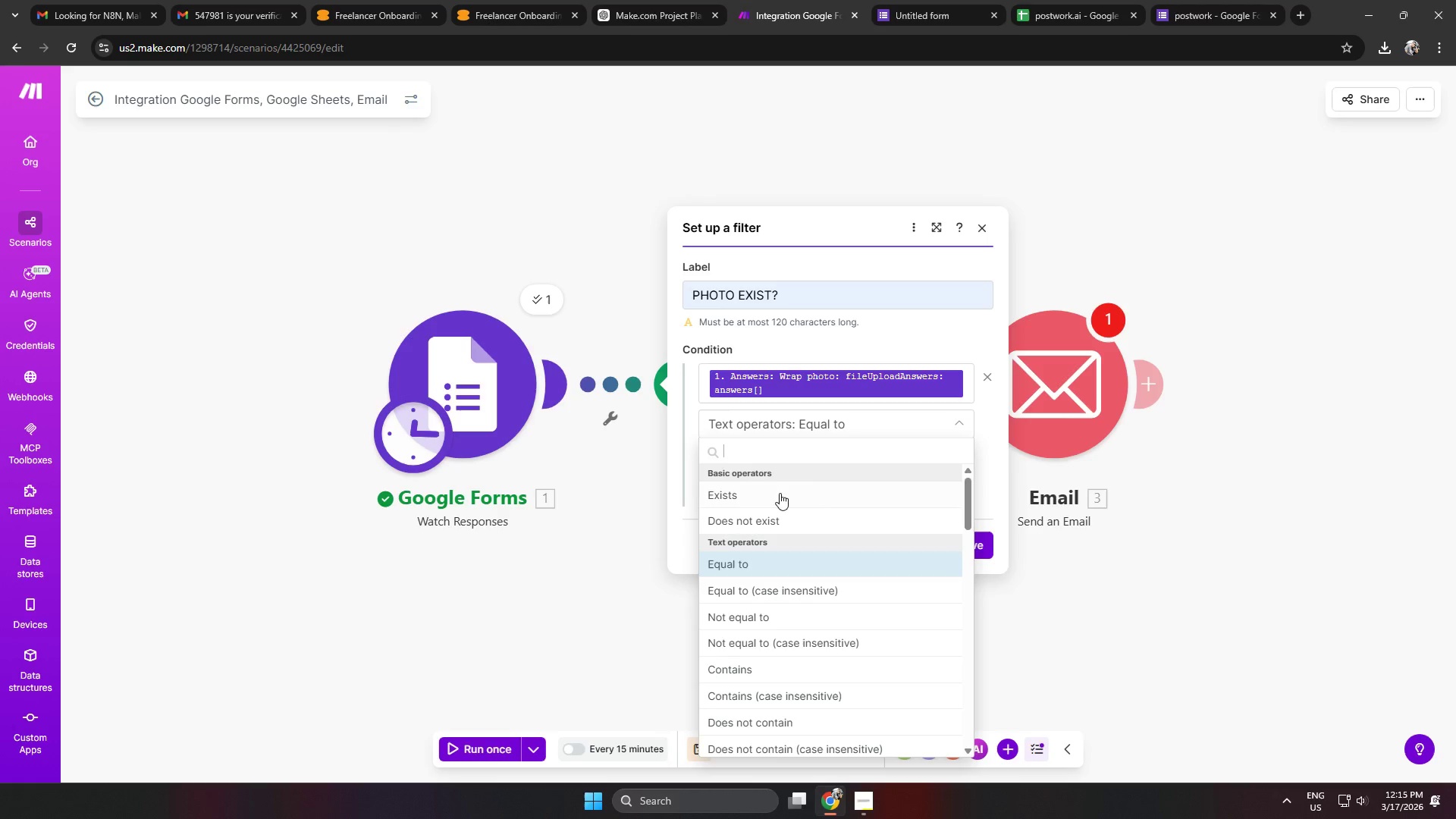 
left_click([770, 499])
 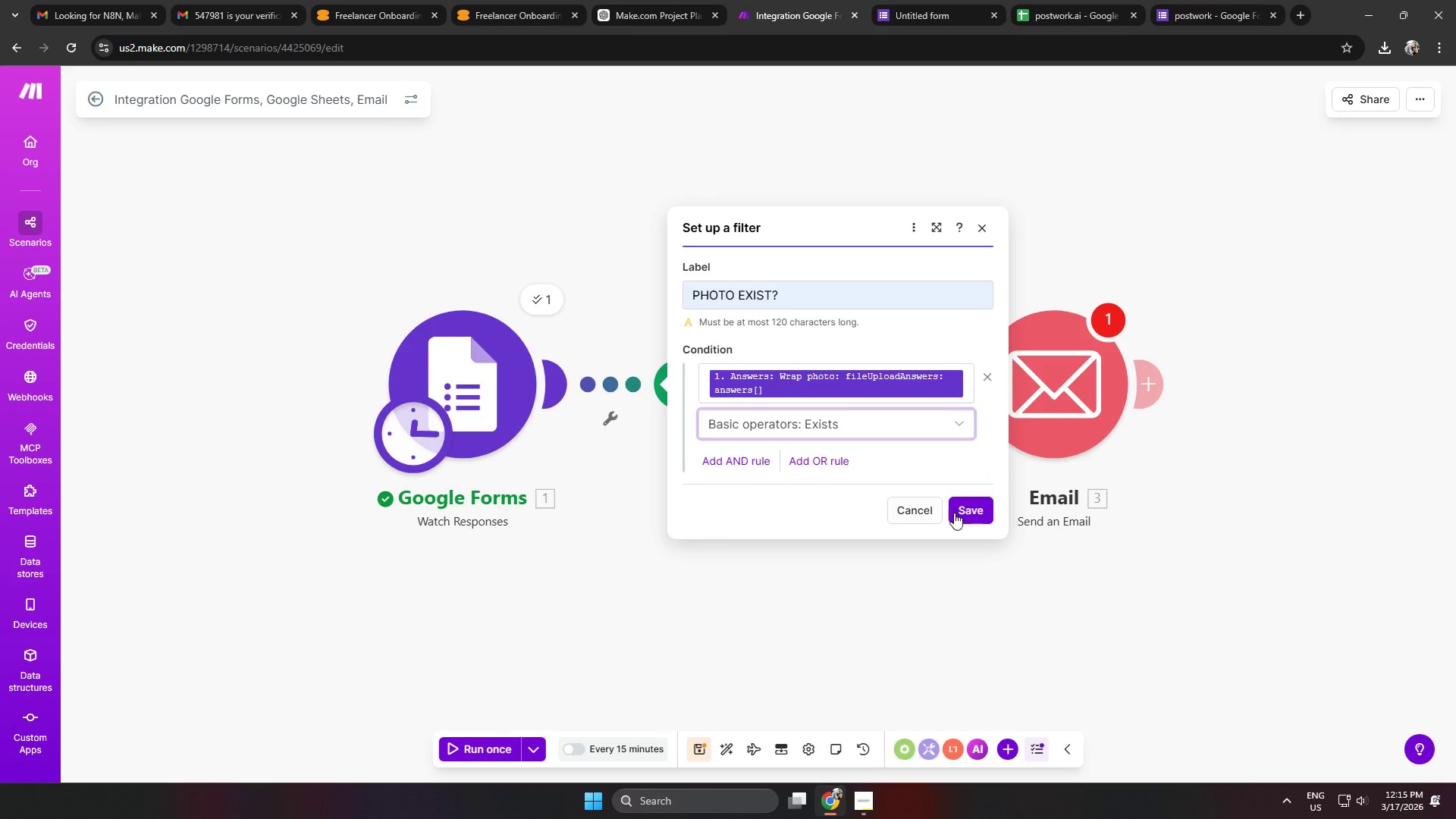 
left_click([977, 516])
 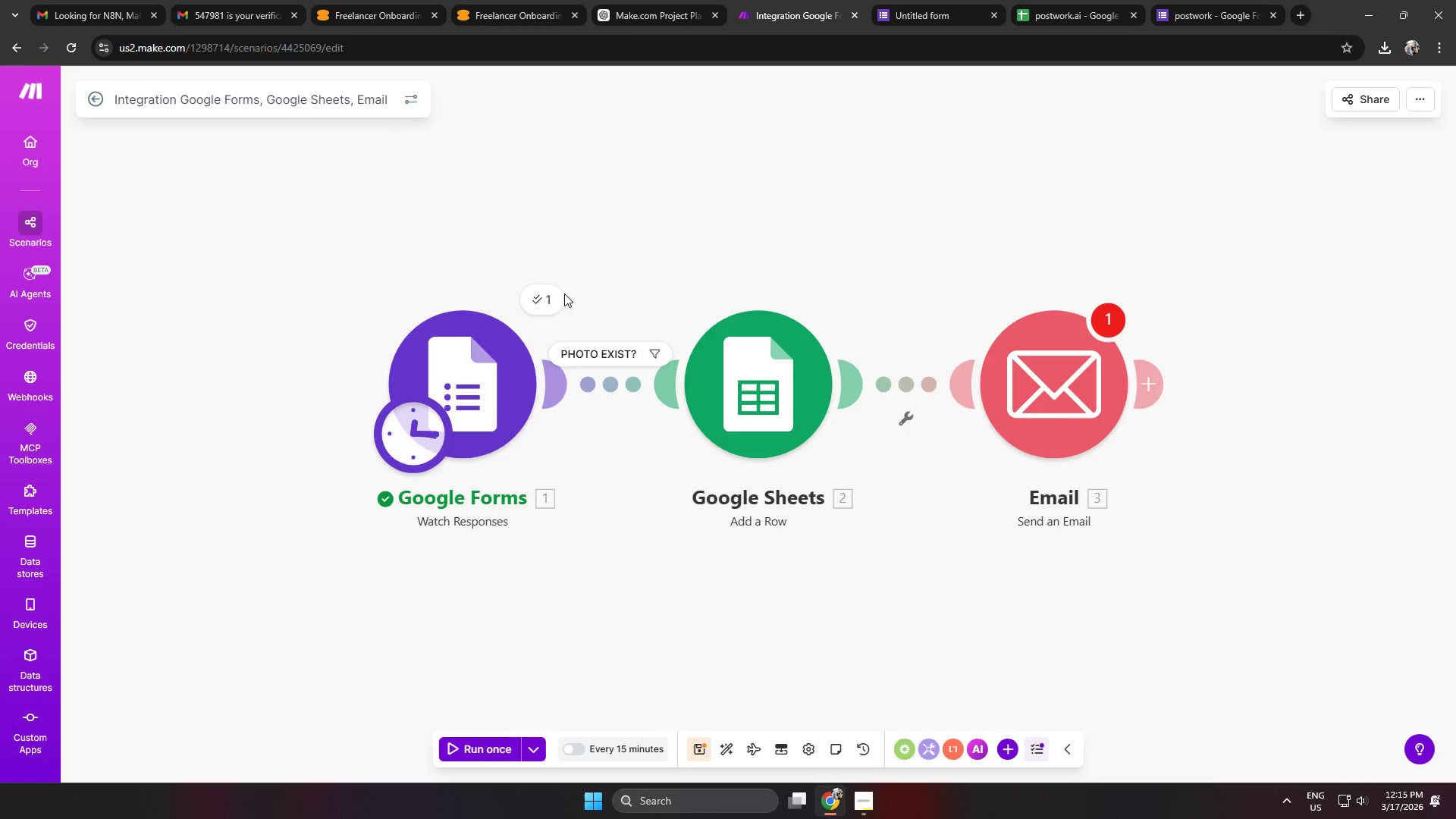 
left_click([551, 293])
 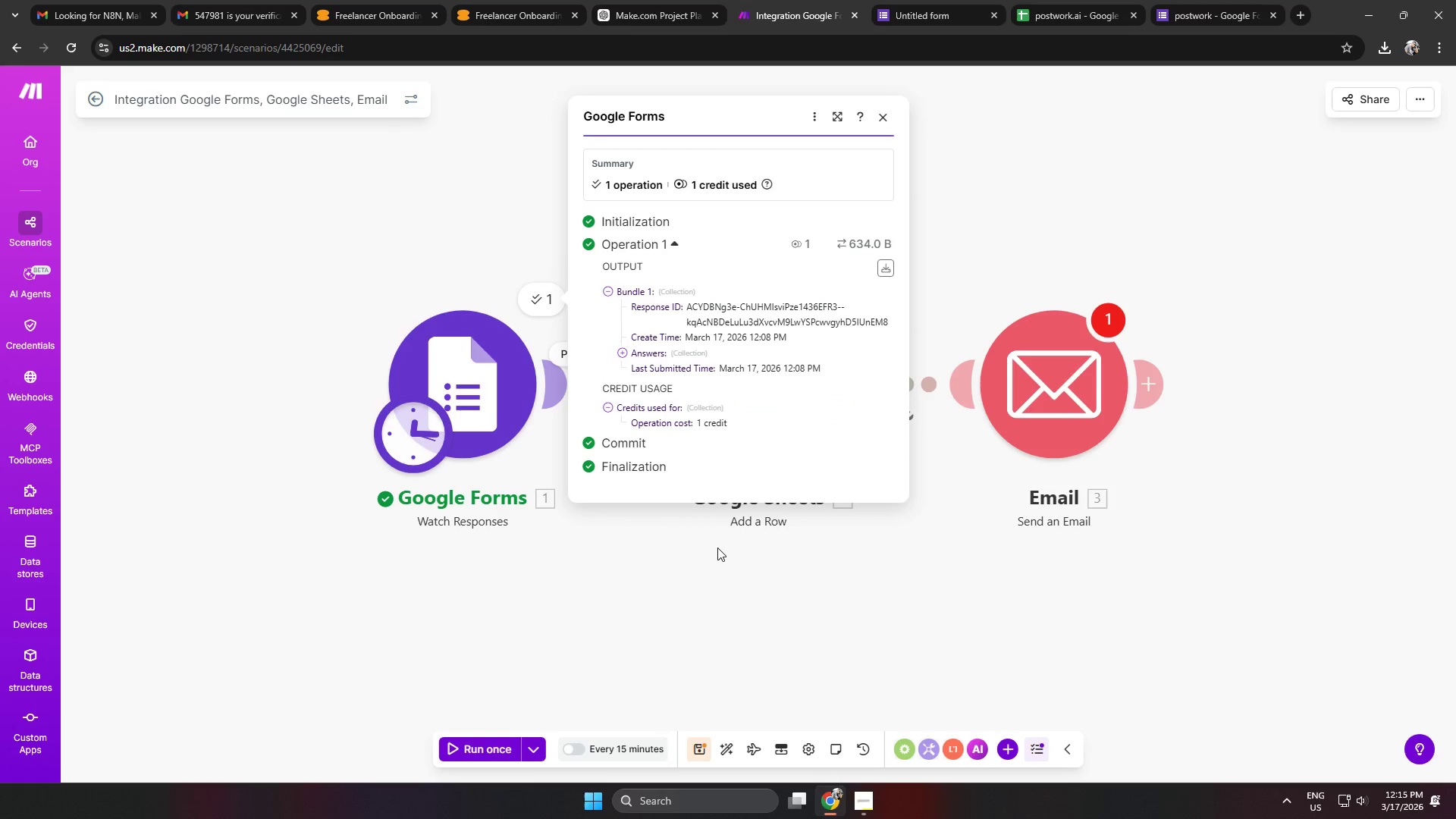 
left_click([769, 605])
 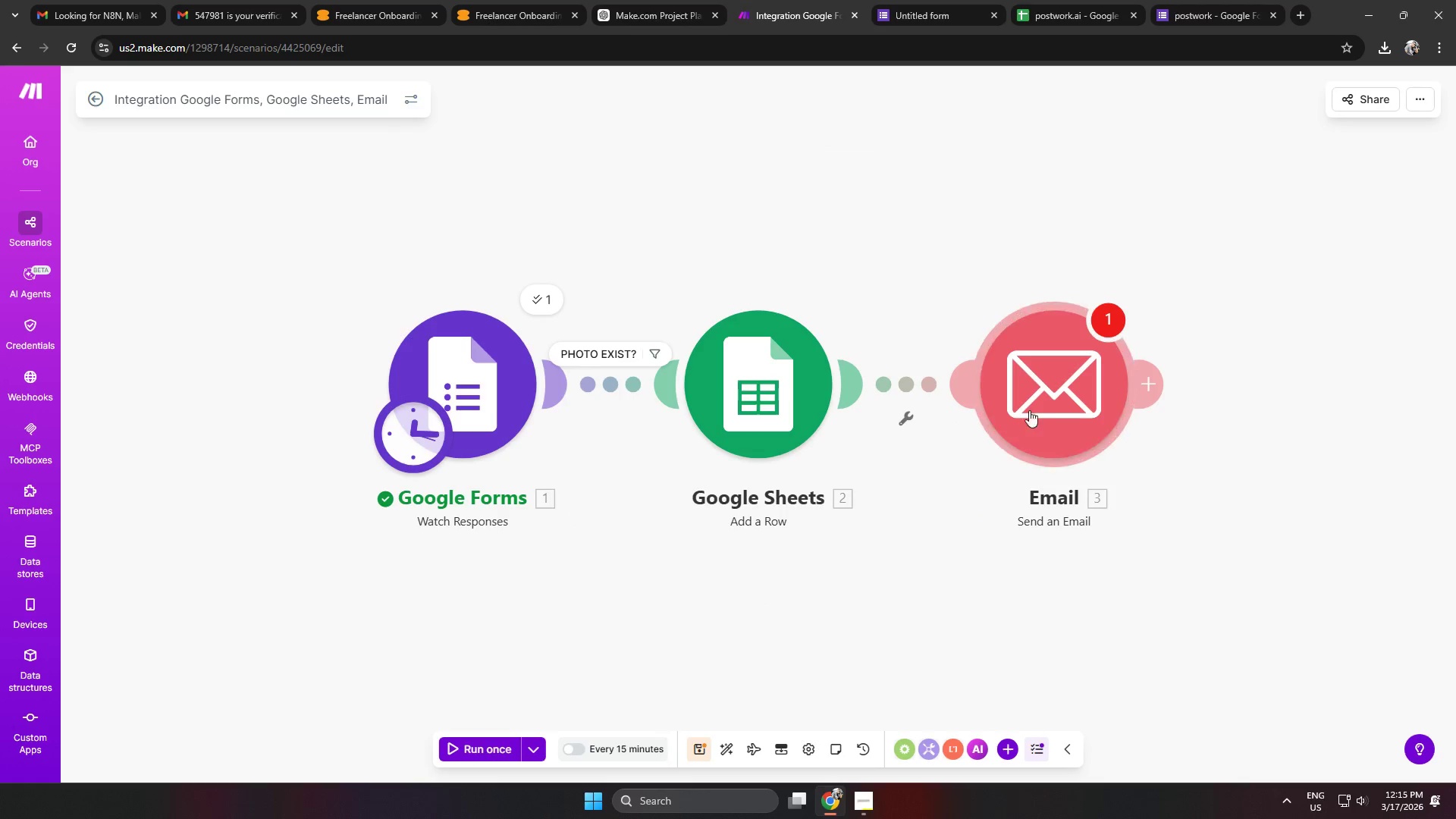 
left_click([1051, 391])
 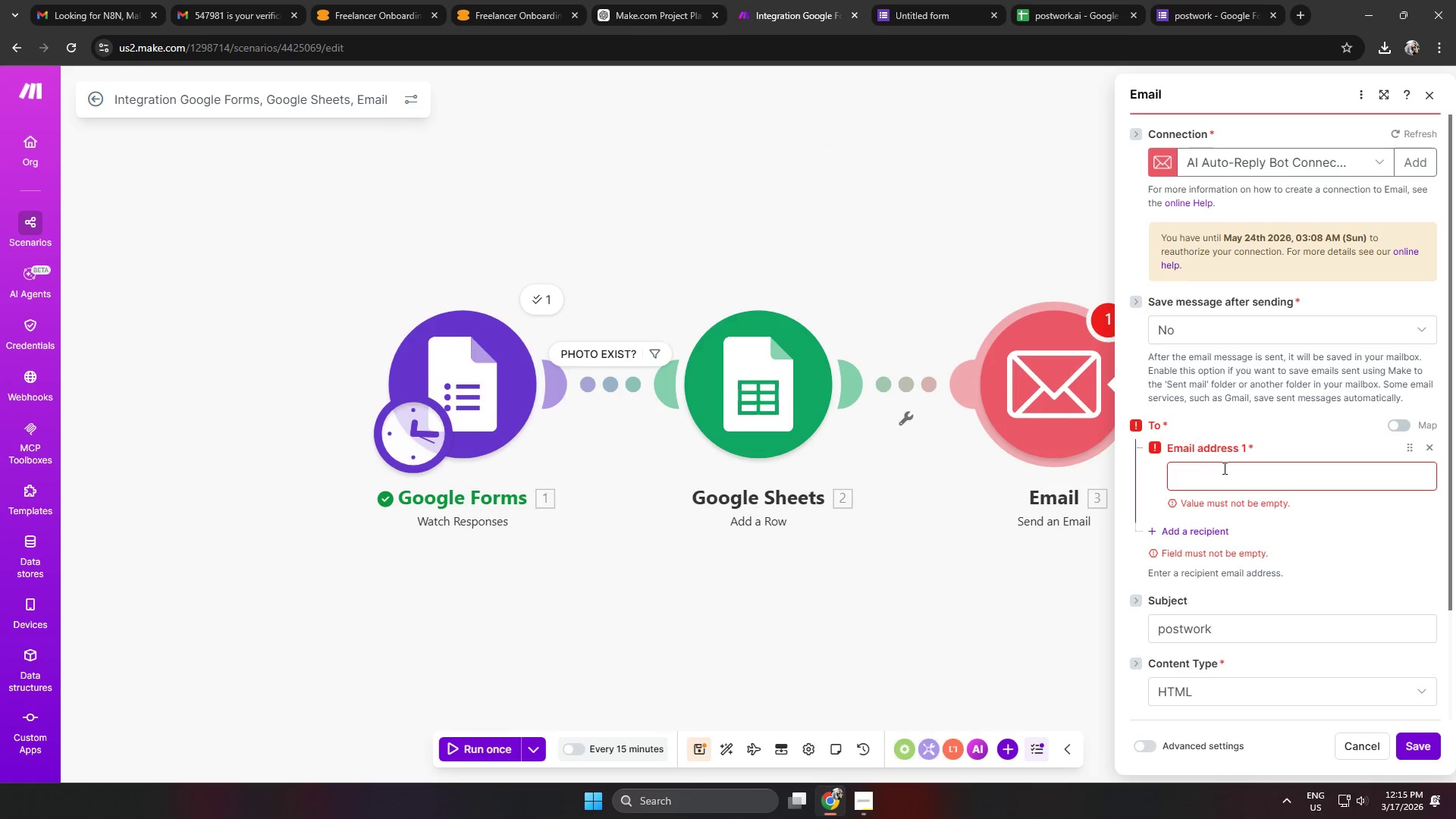 
left_click([1232, 477])
 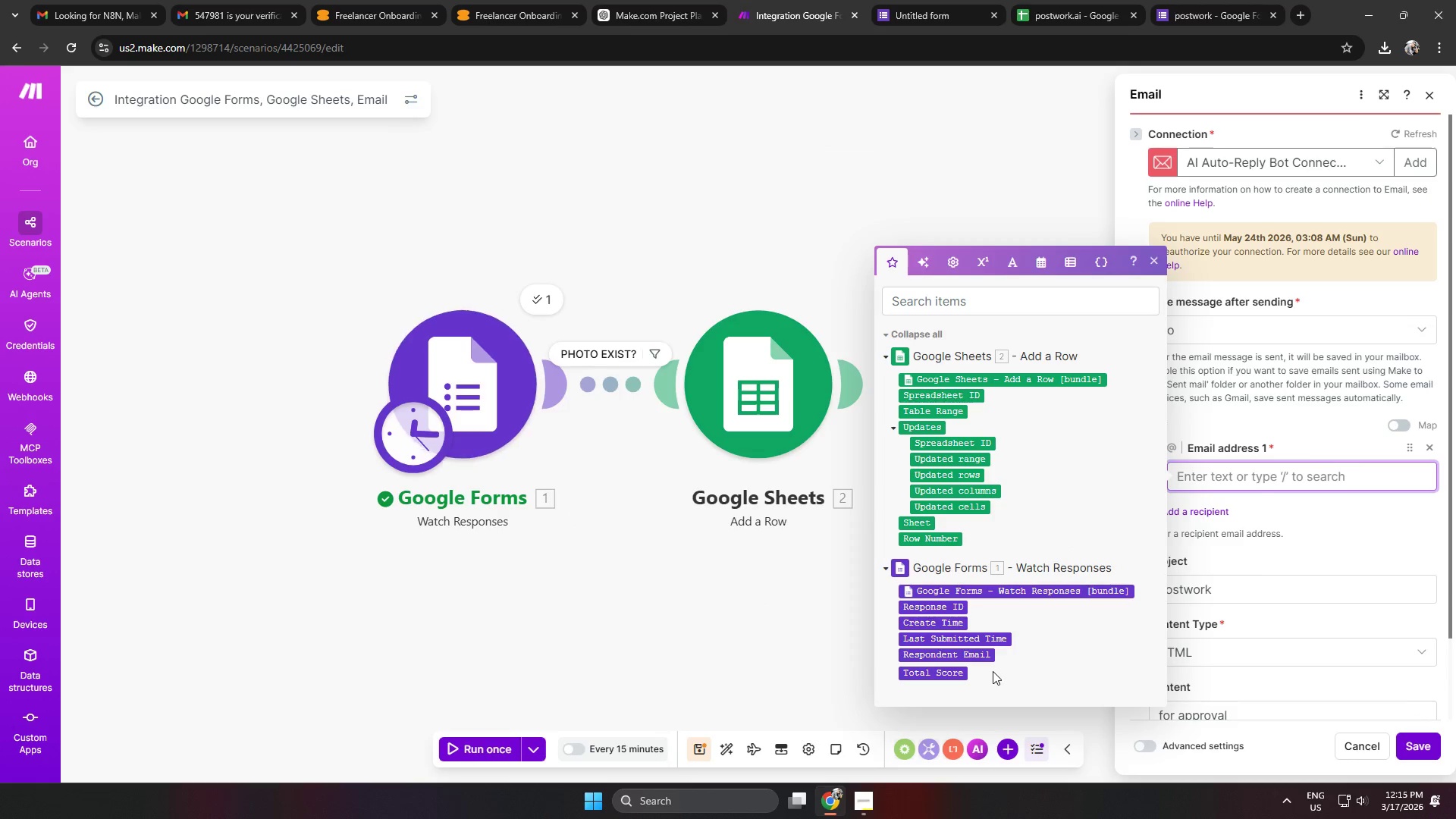 
wait(9.25)
 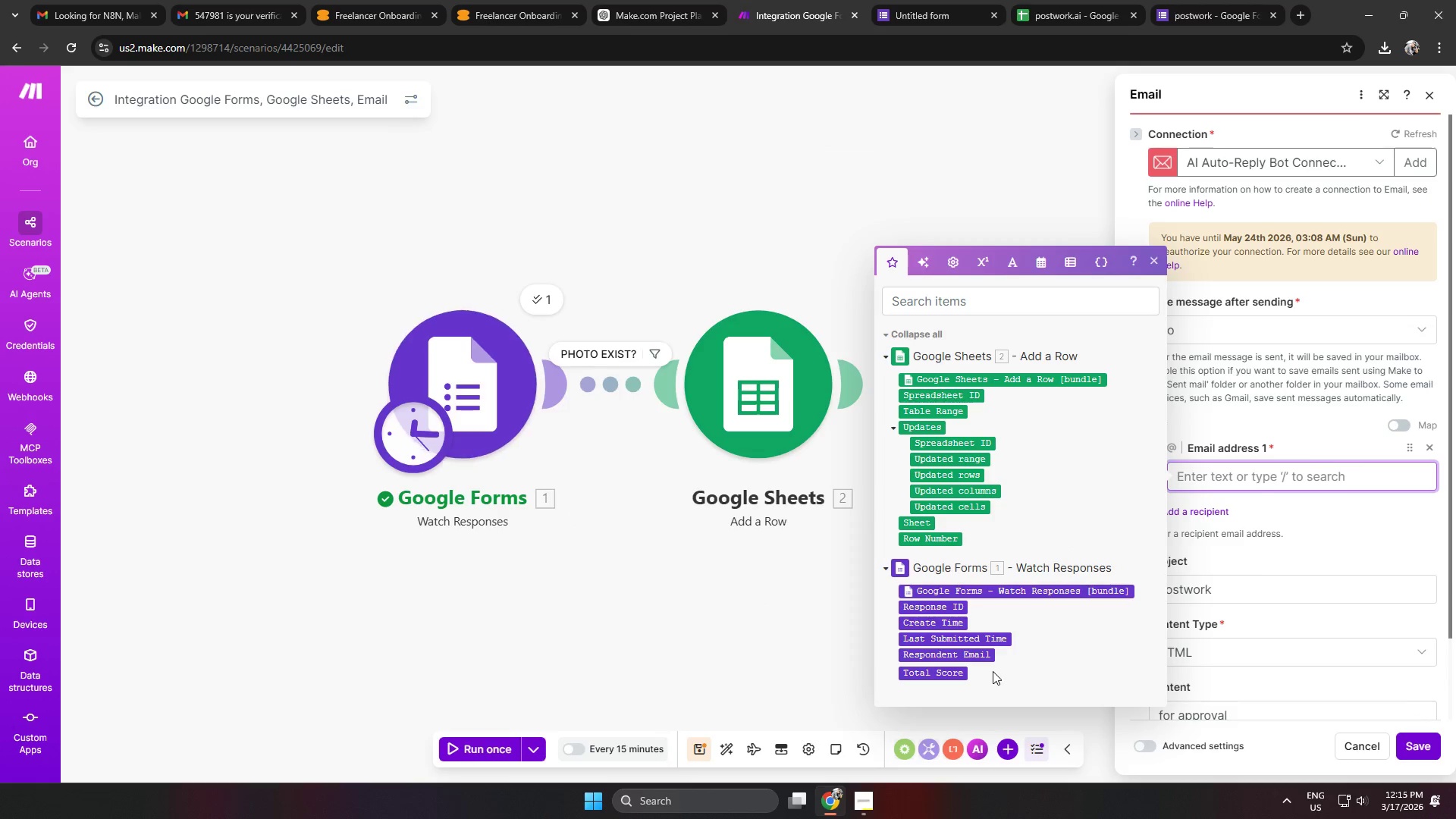 
left_click([943, 657])
 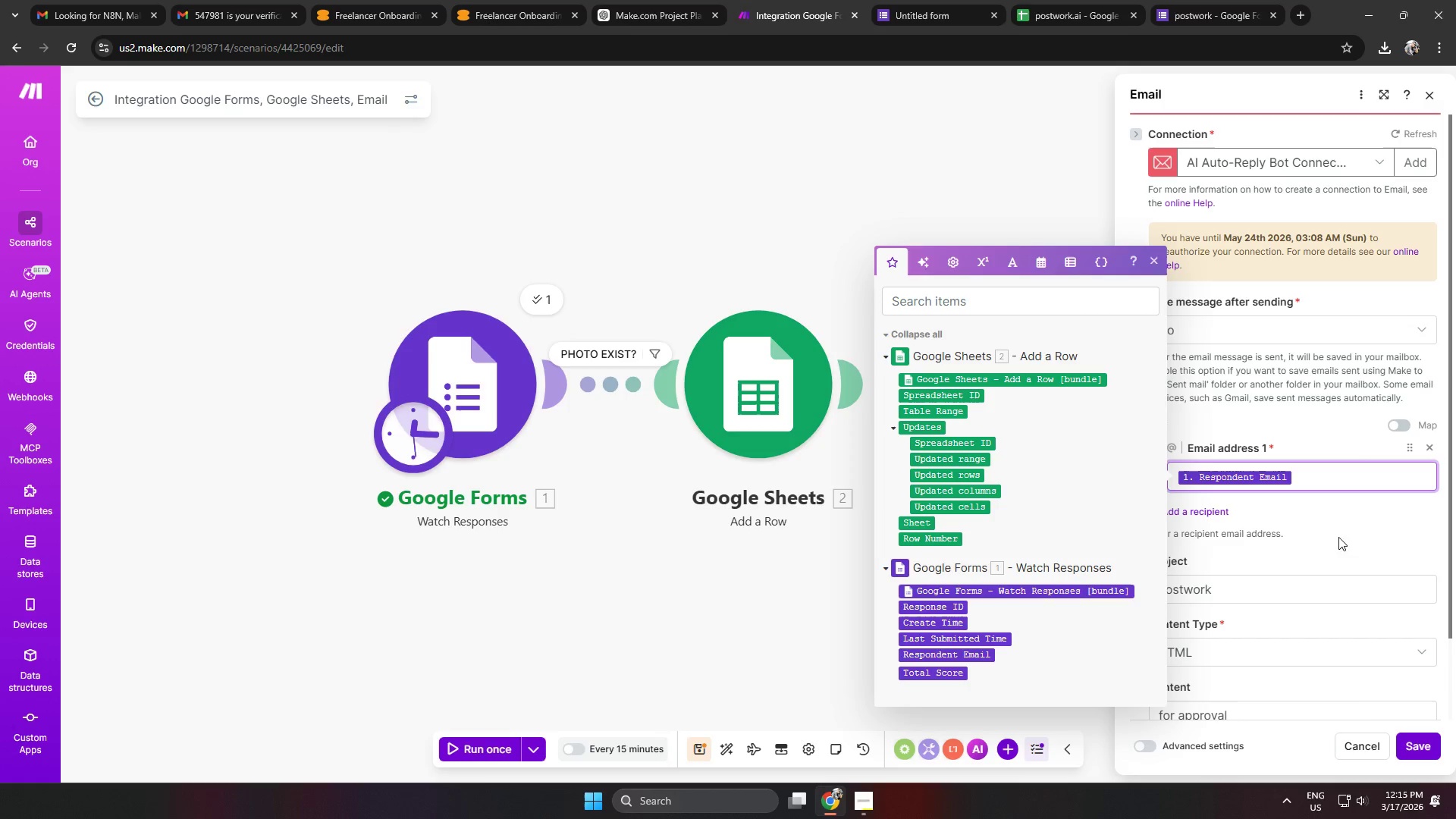 
left_click([1357, 510])
 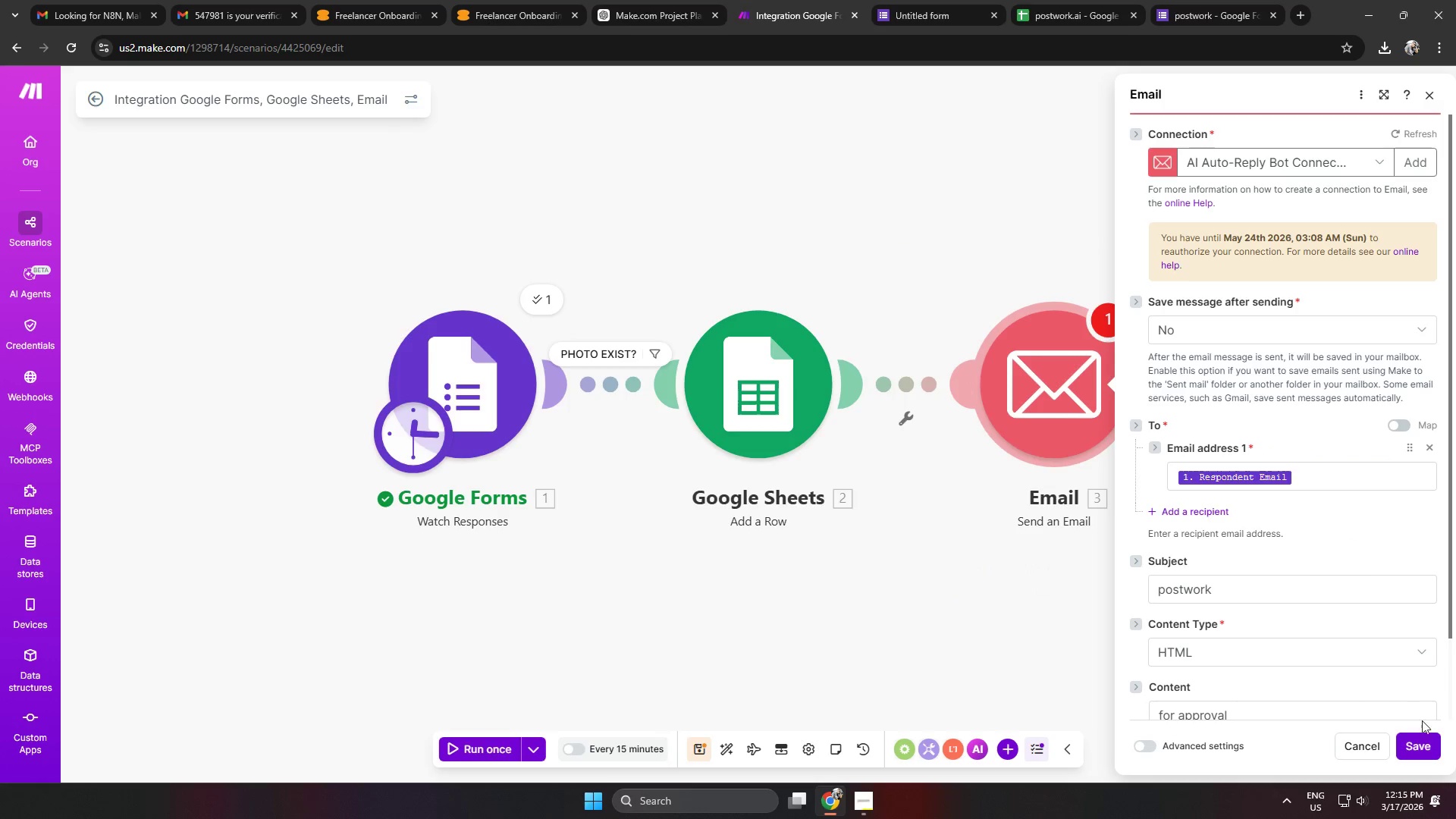 
left_click([1423, 739])
 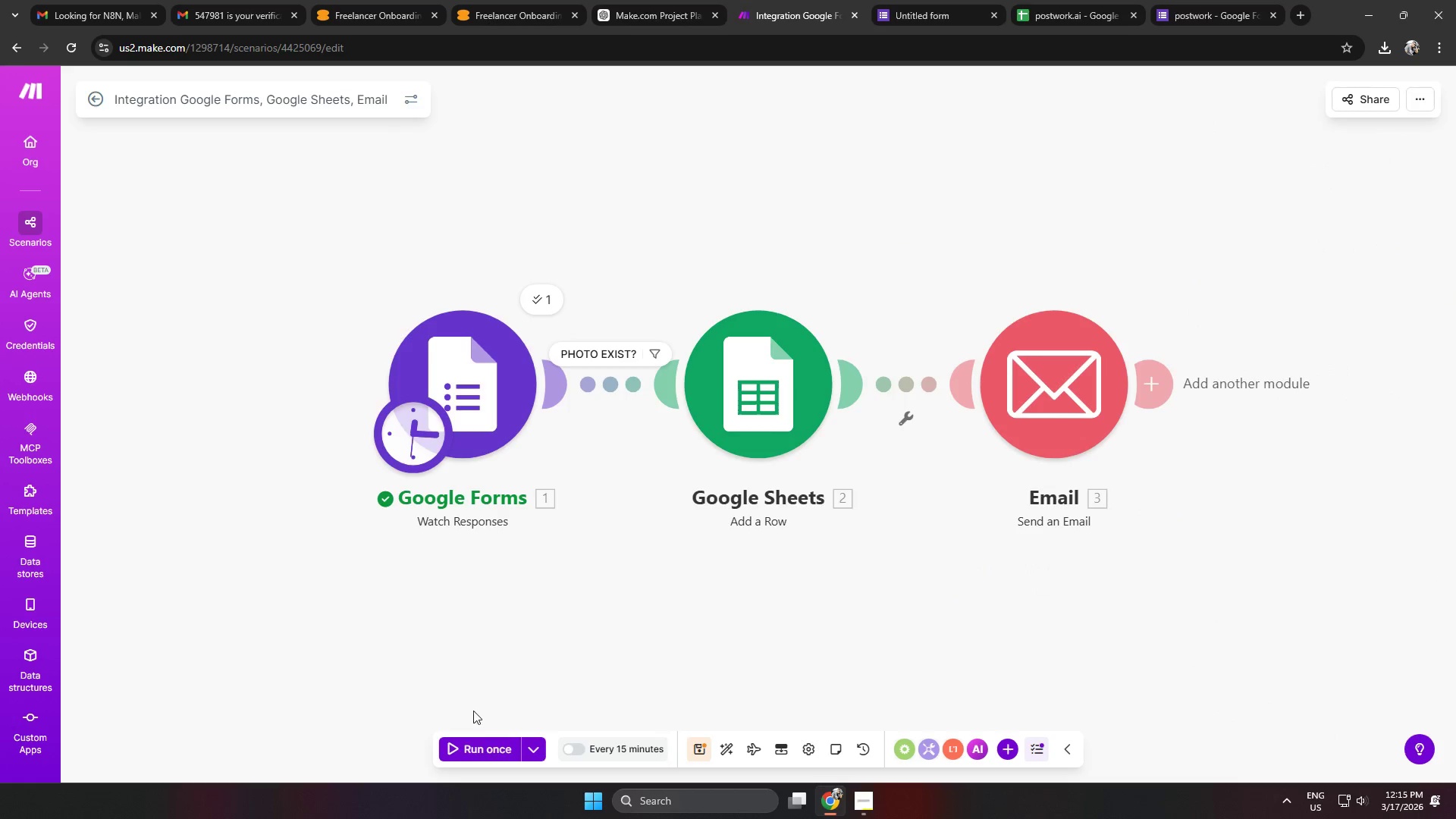 
left_click([479, 747])
 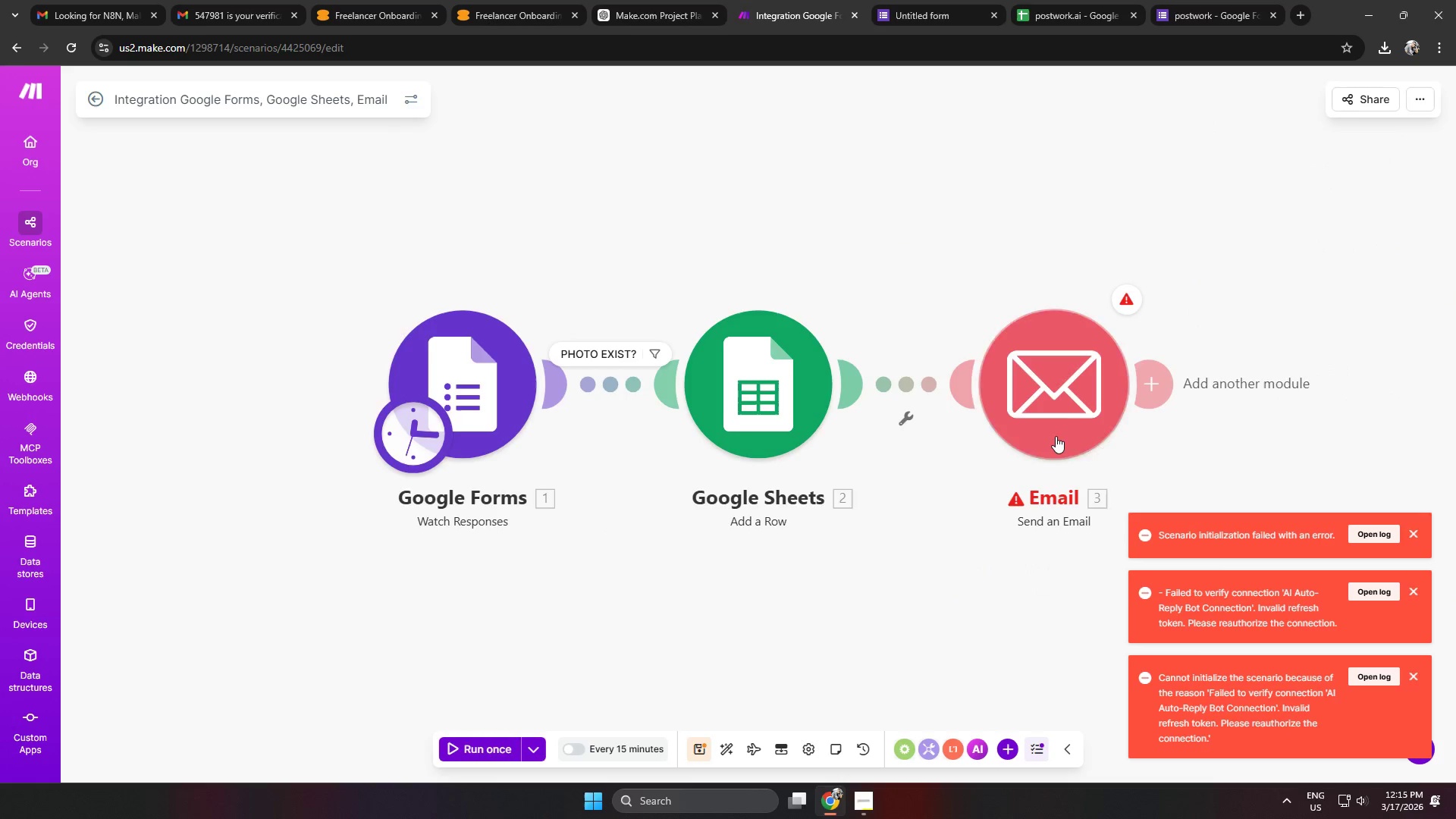 
double_click([1007, 385])
 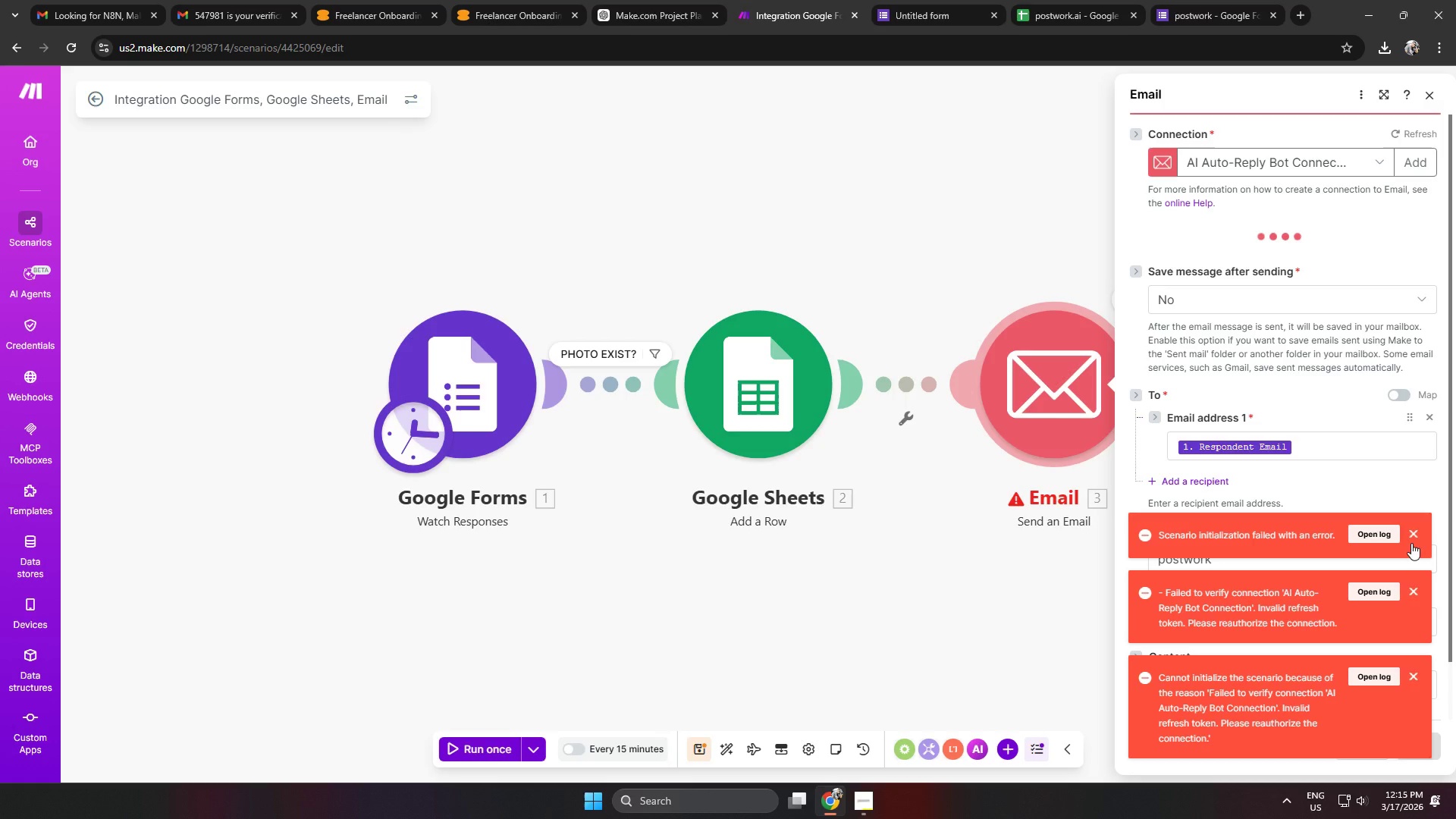 
left_click([1415, 527])
 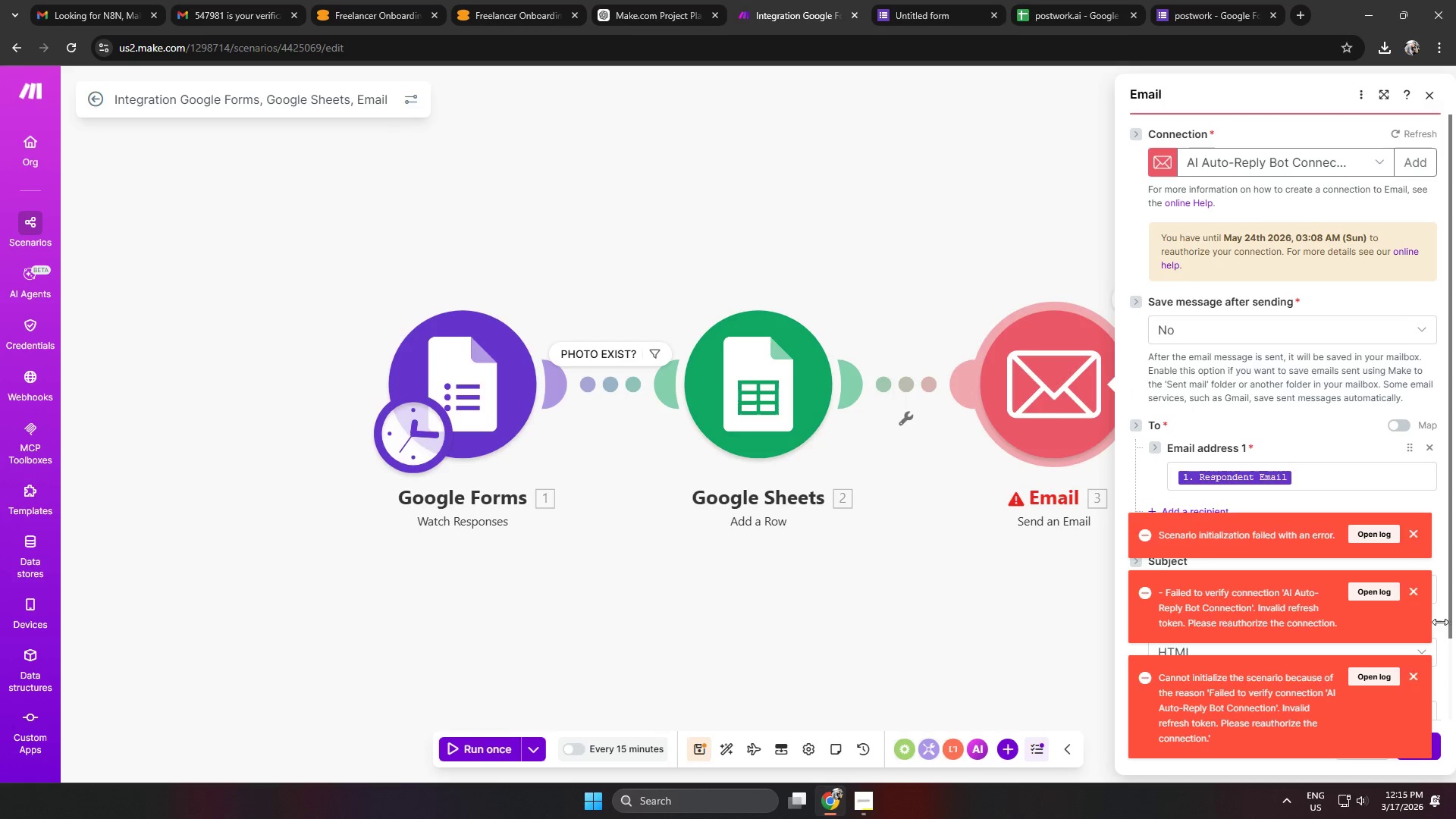 
left_click([1419, 670])
 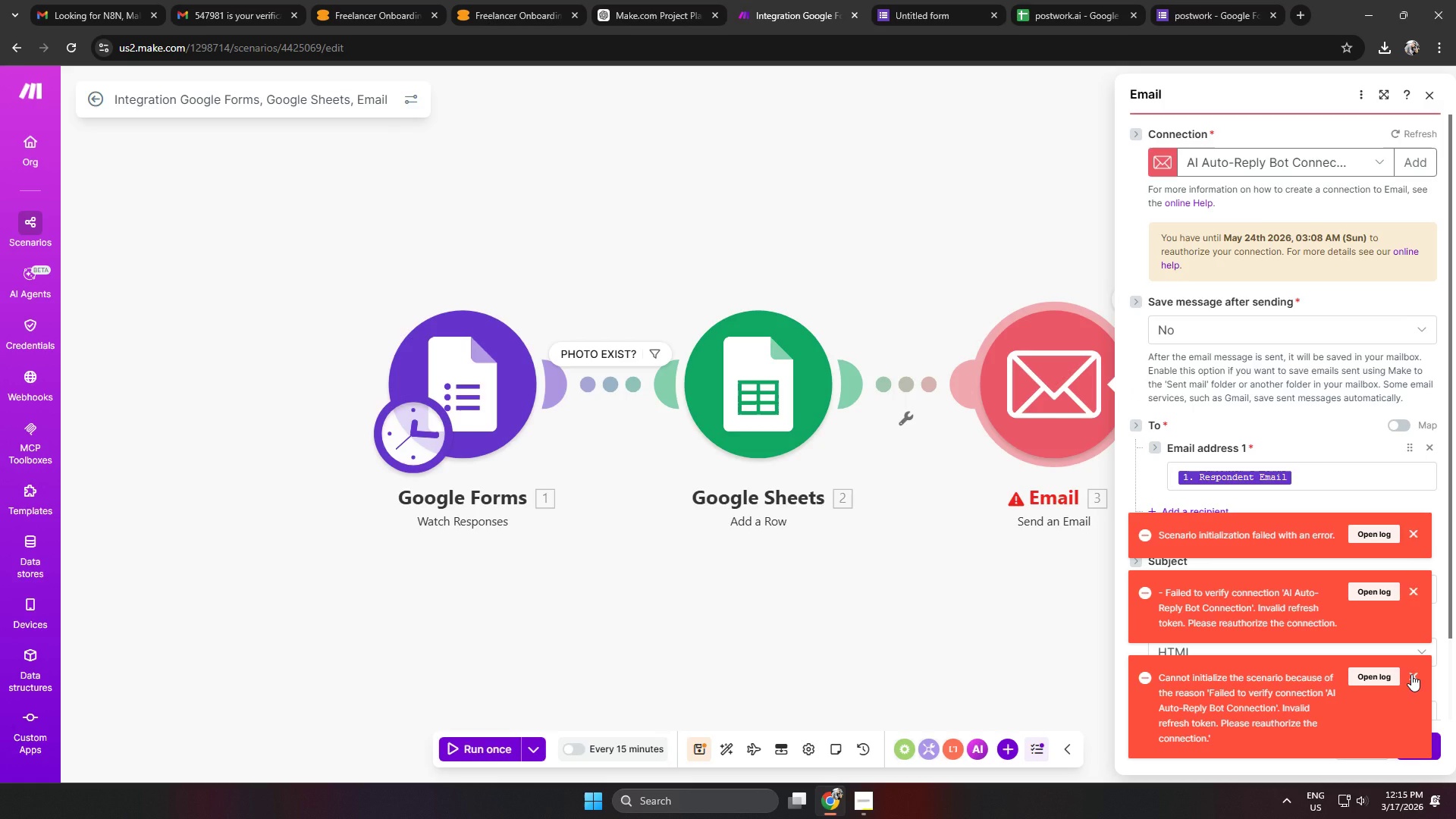 
left_click([1411, 674])
 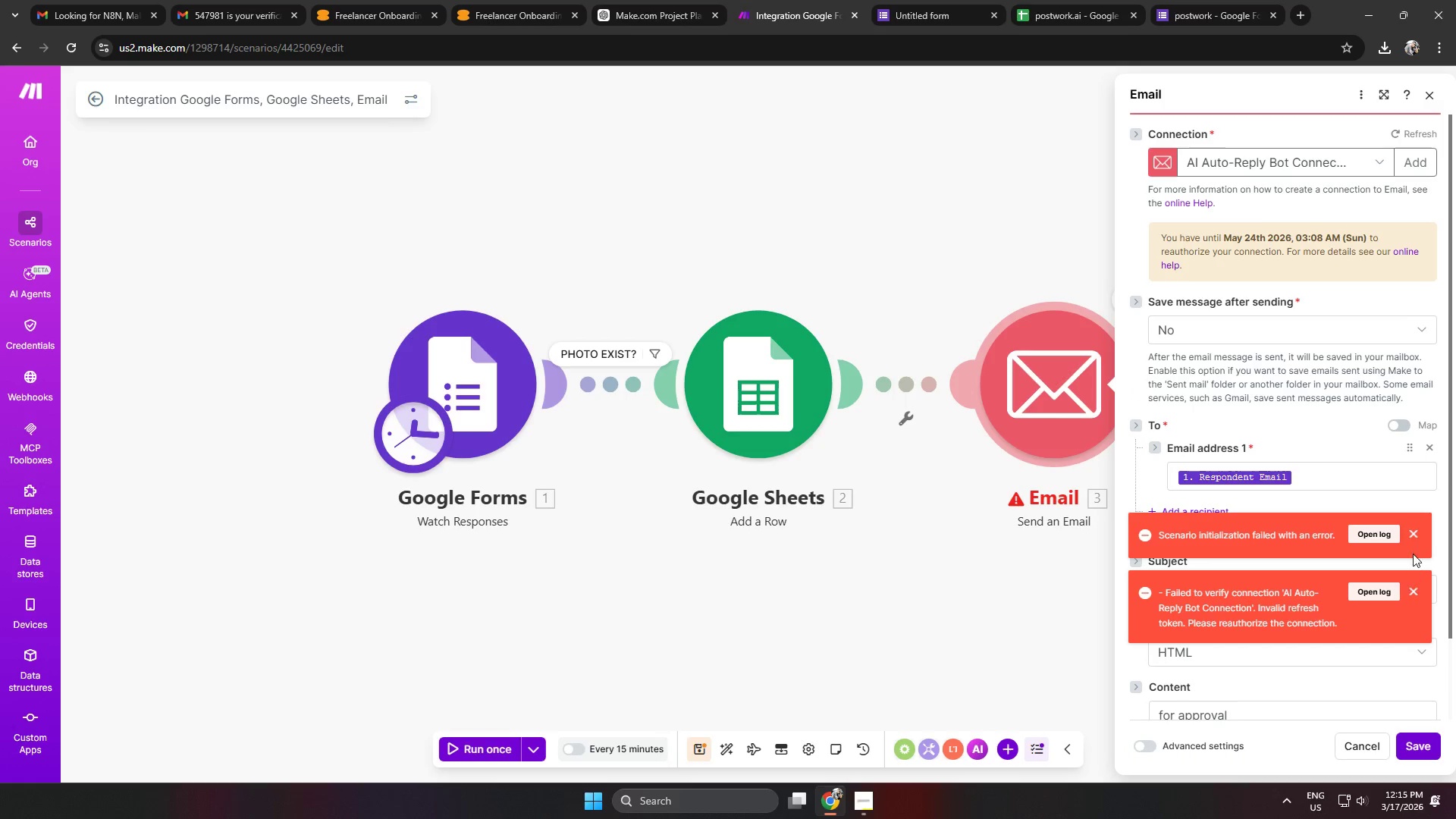 
double_click([1413, 531])
 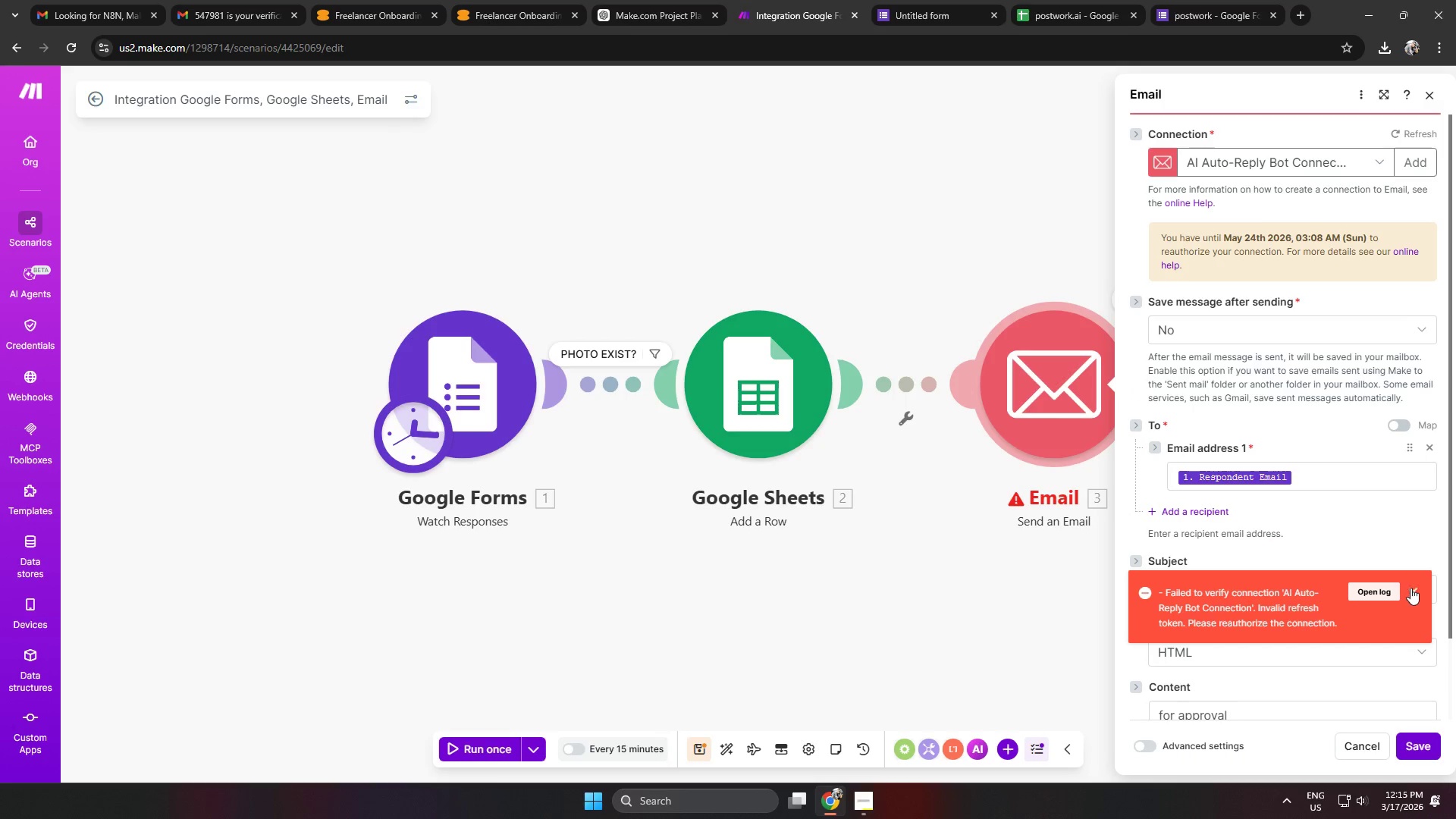 
double_click([1409, 593])
 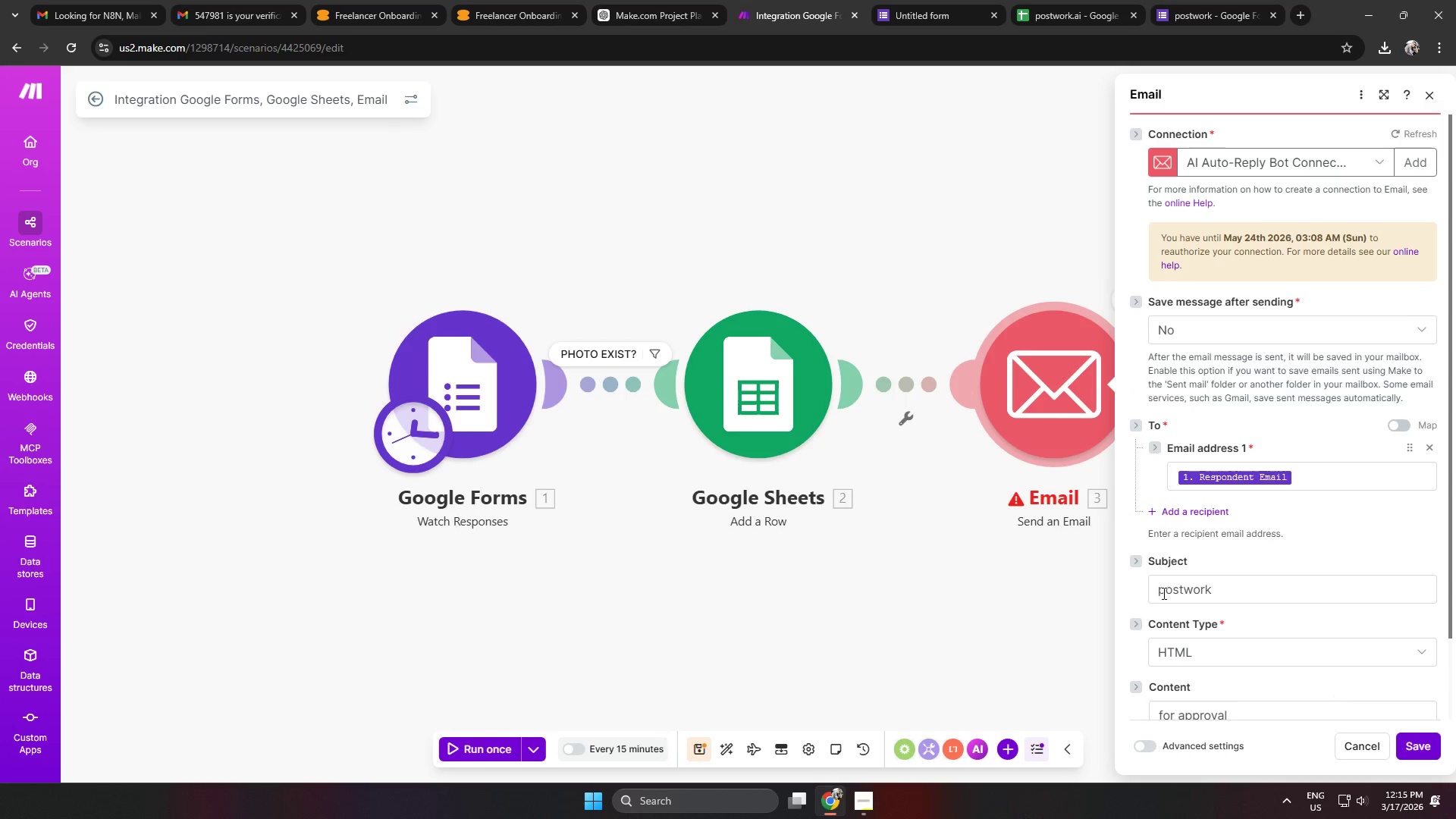 
left_click([946, 569])
 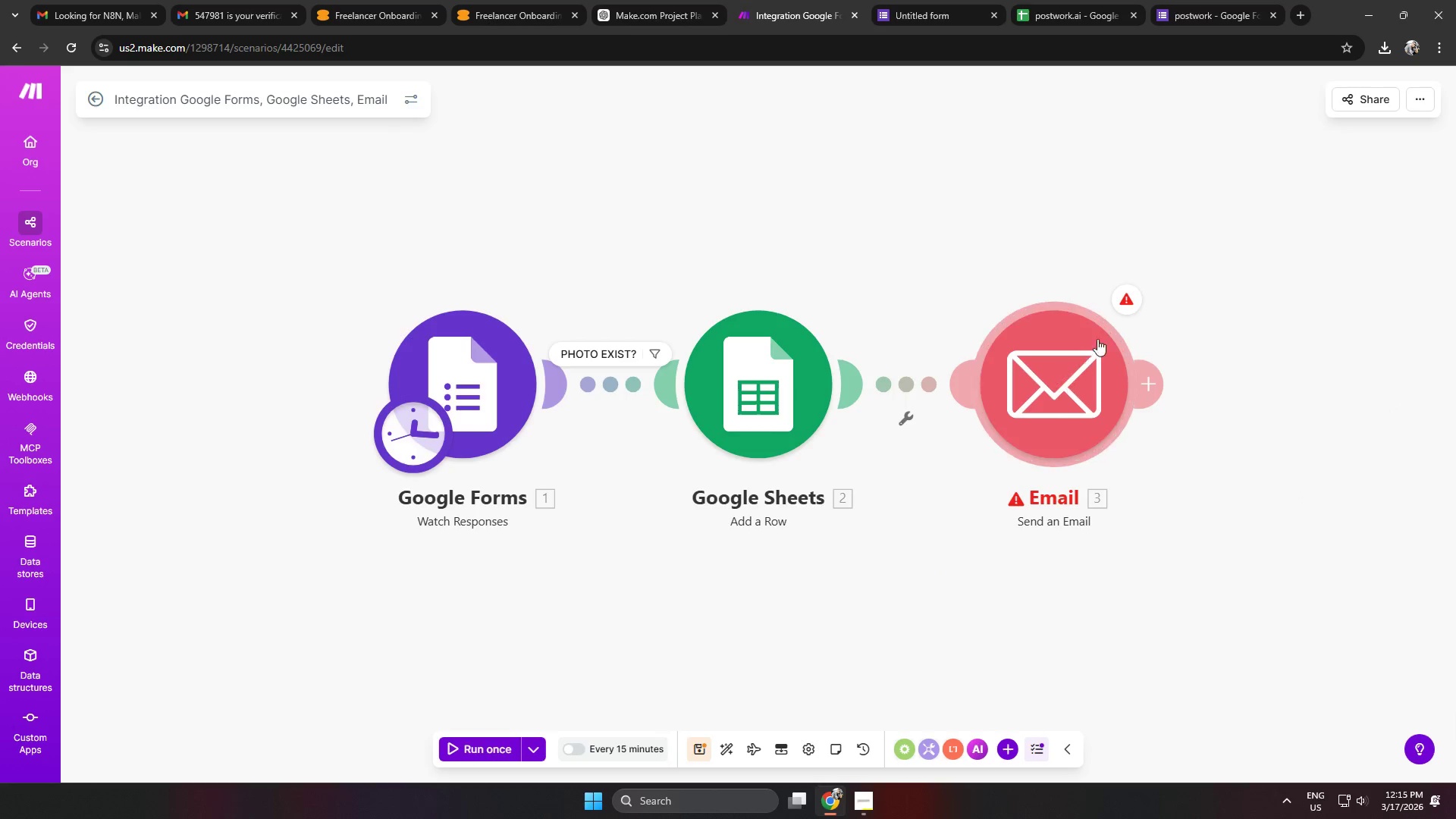 
left_click([1128, 297])
 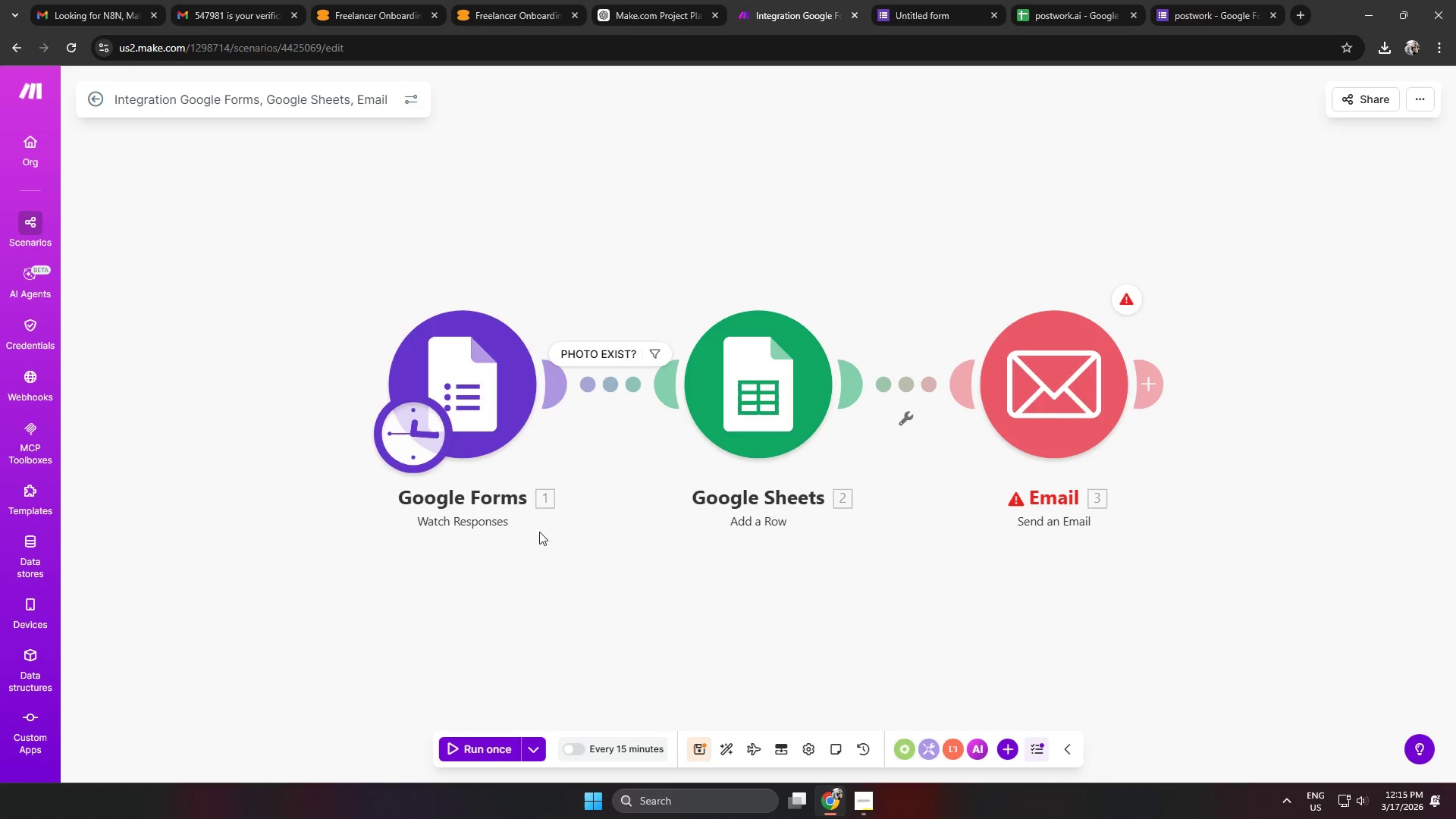 
right_click([445, 375])
 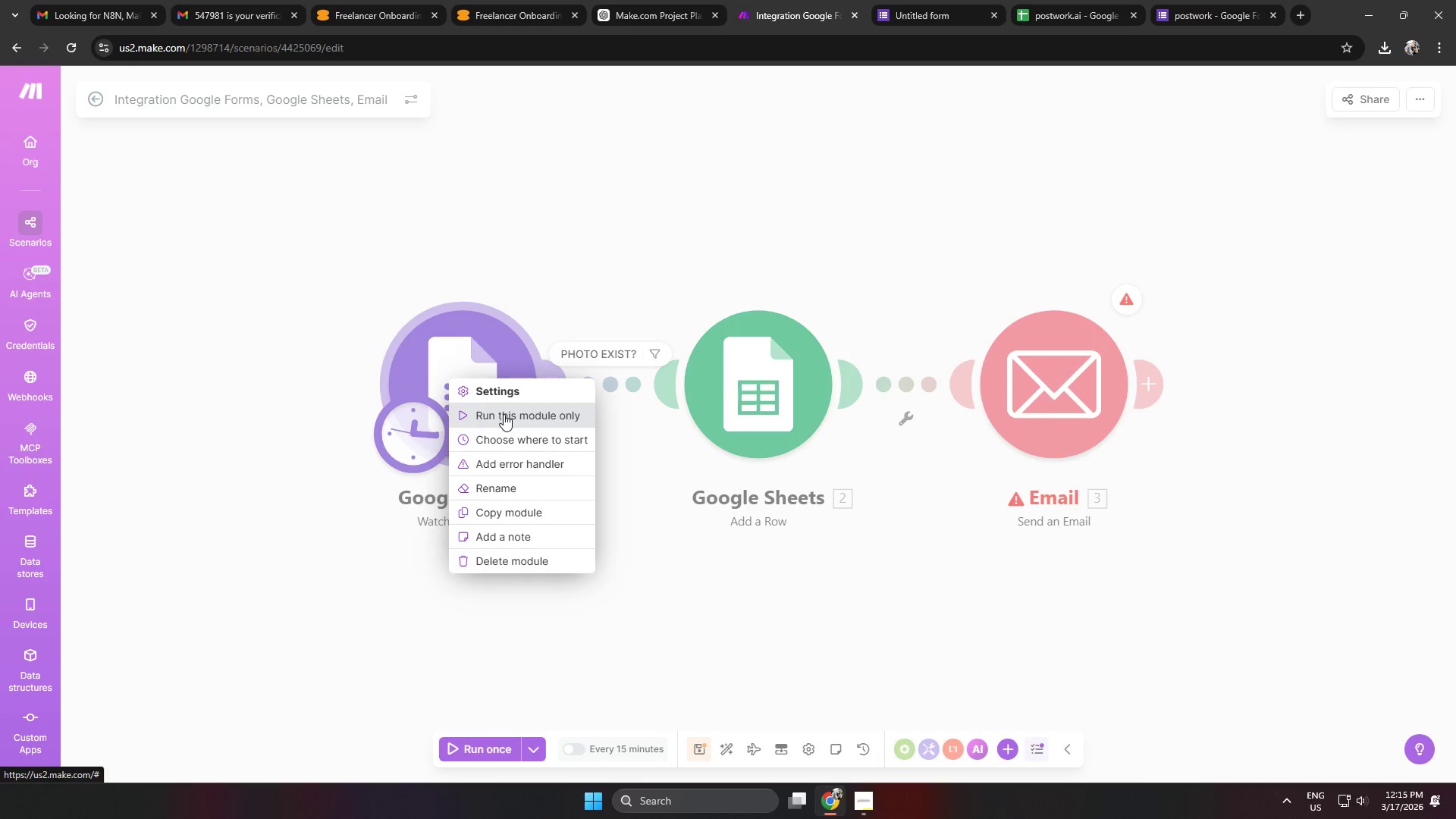 
left_click([513, 432])
 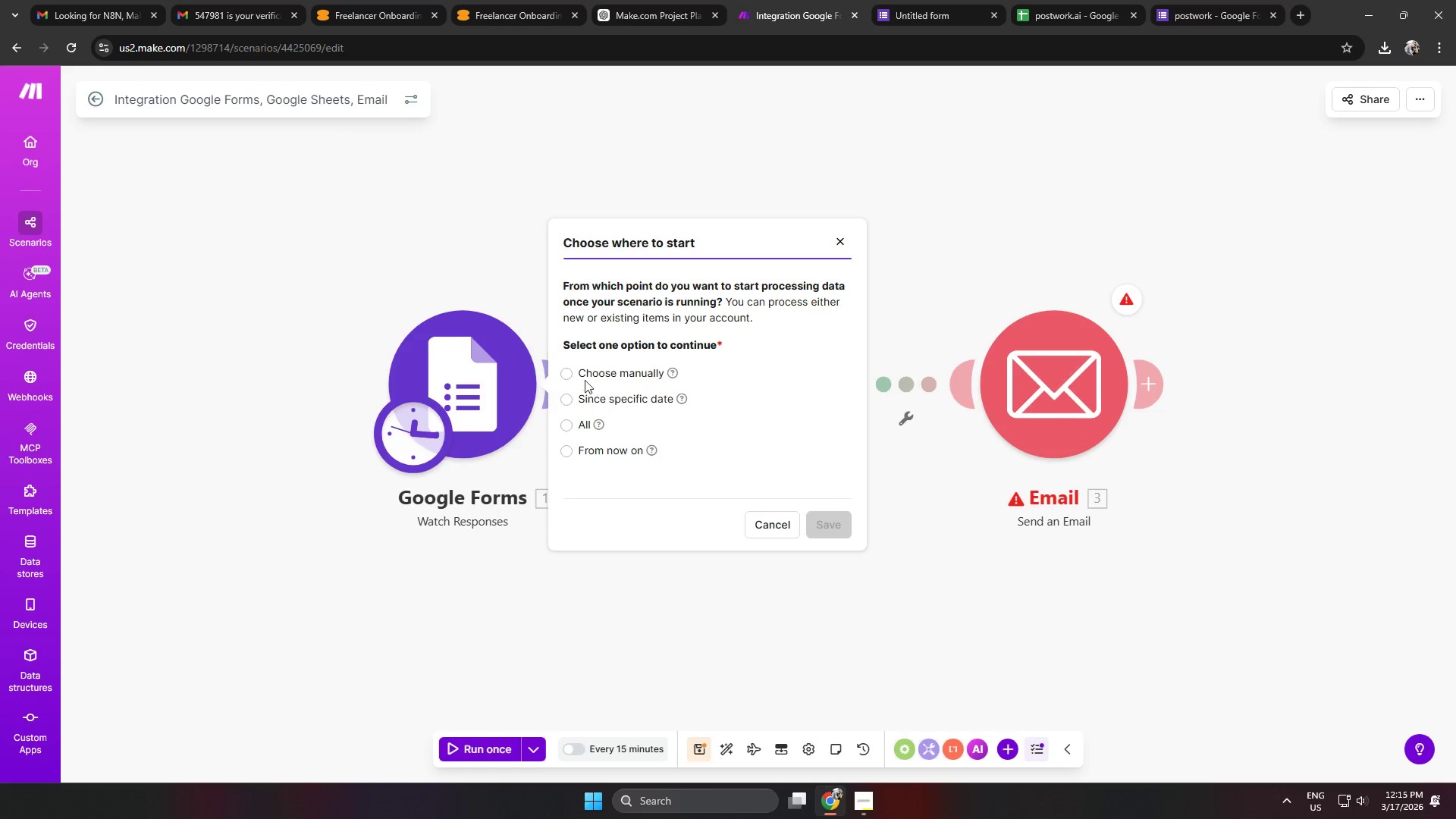 
left_click([579, 366])
 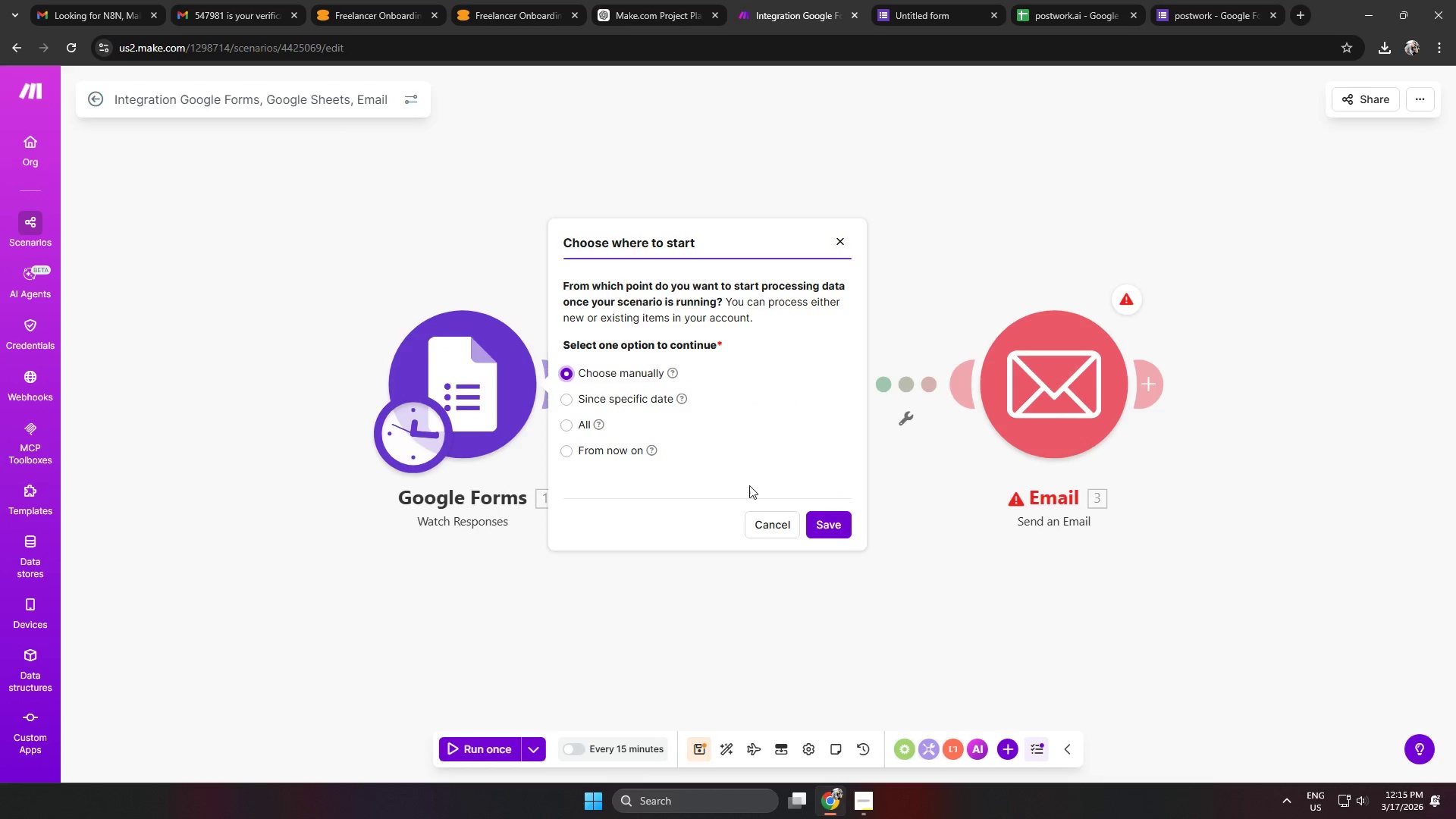 
left_click([824, 520])
 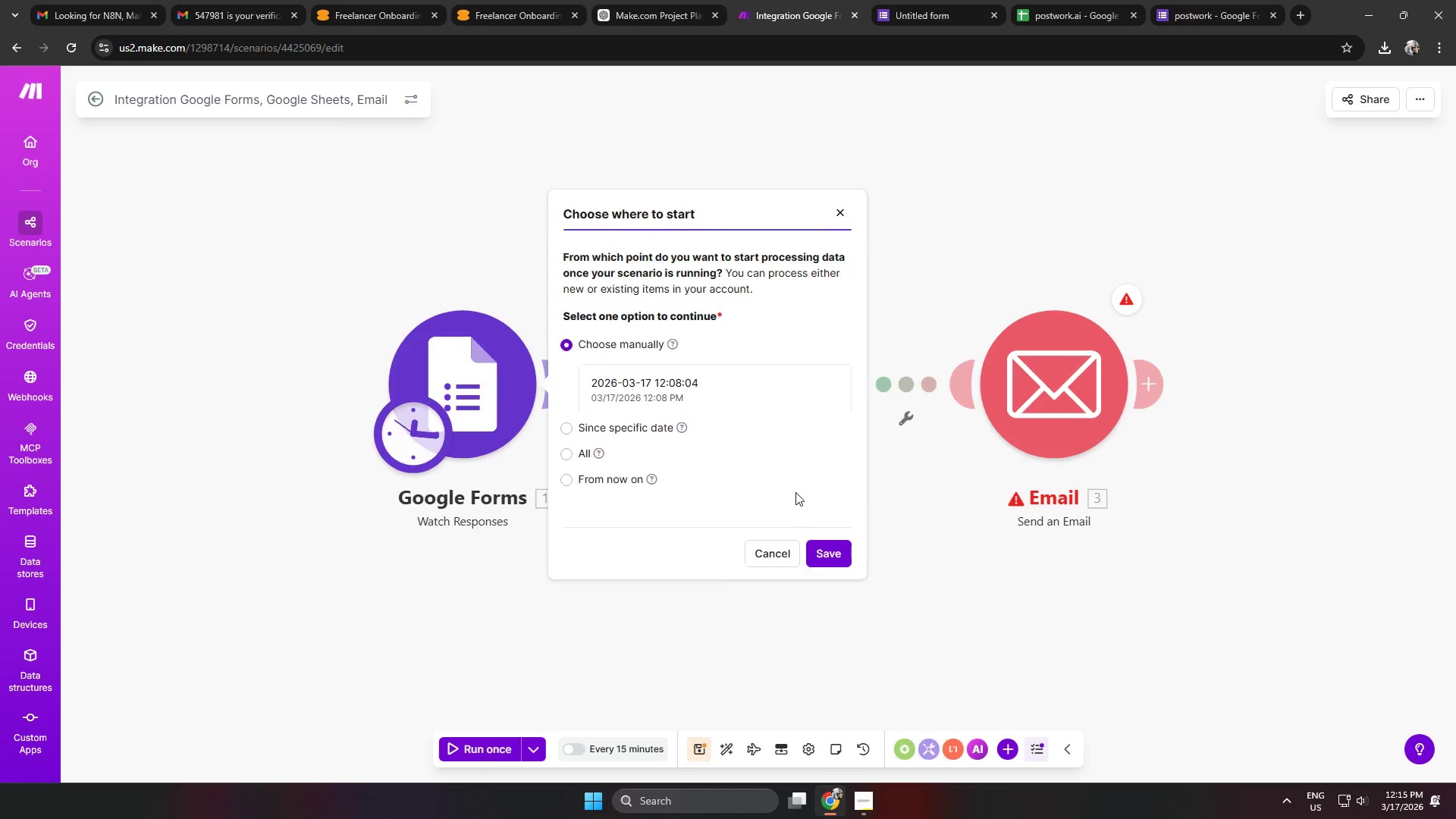 
left_click([683, 383])
 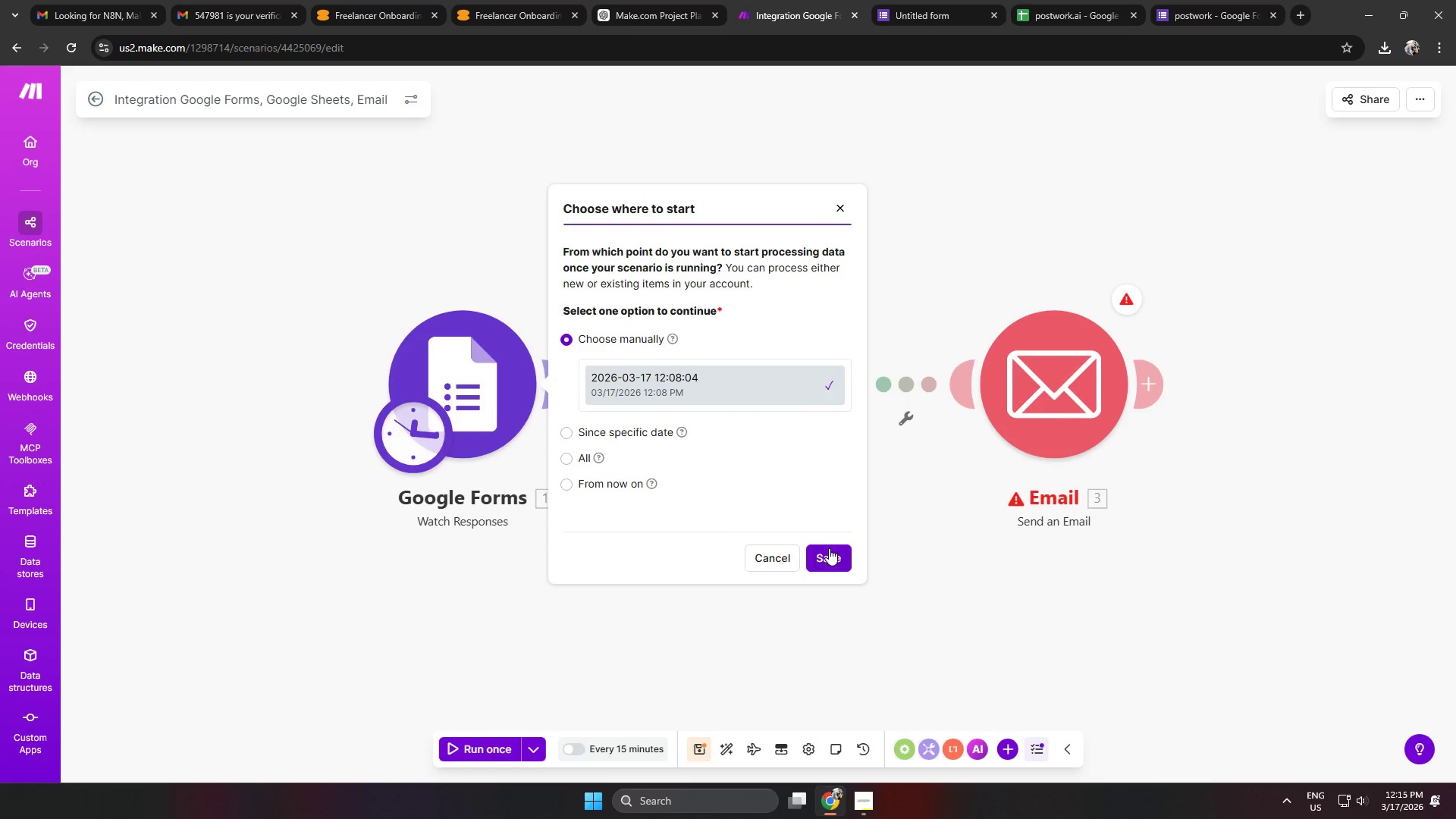 
left_click([829, 564])
 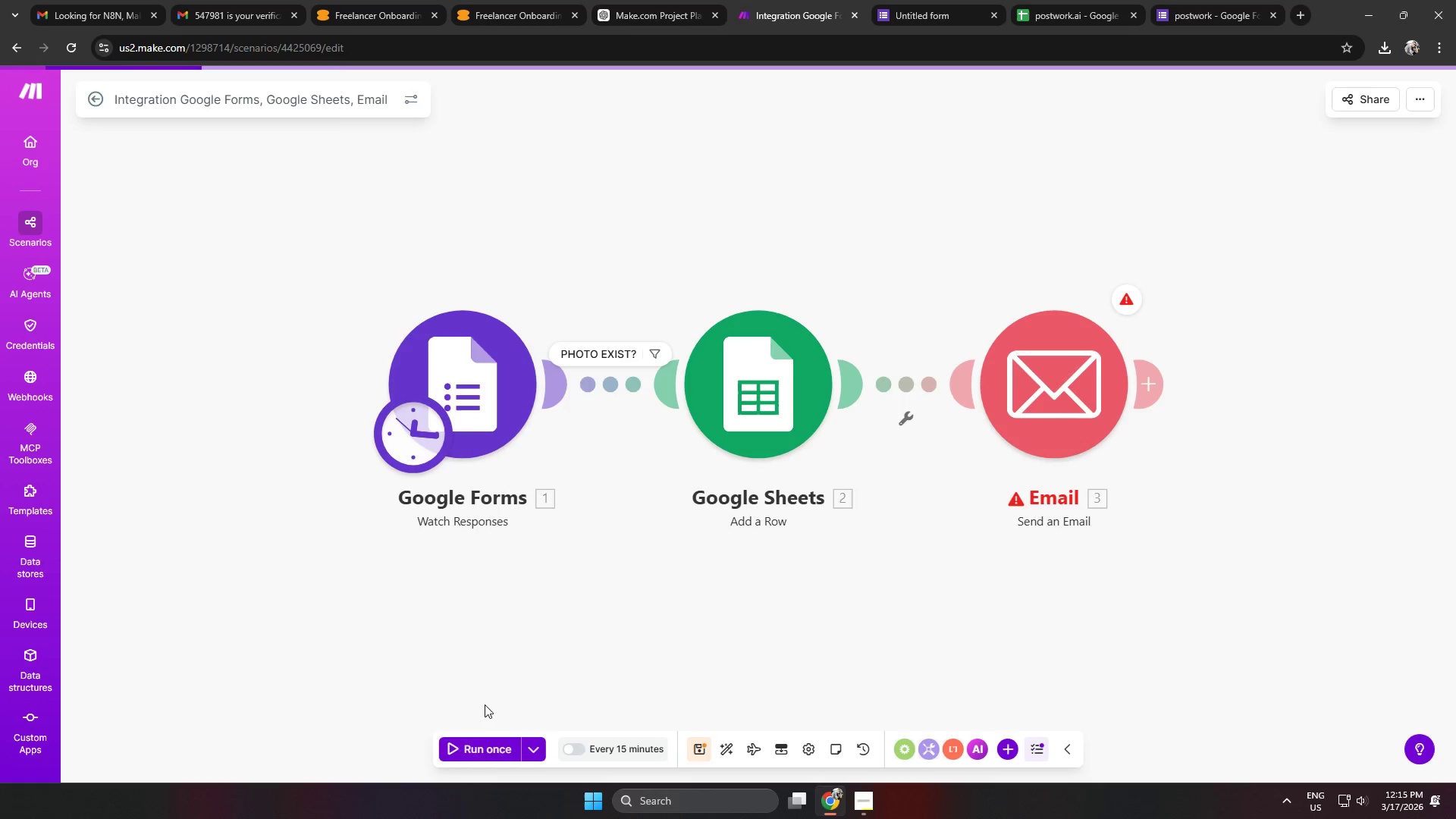 
left_click([475, 744])
 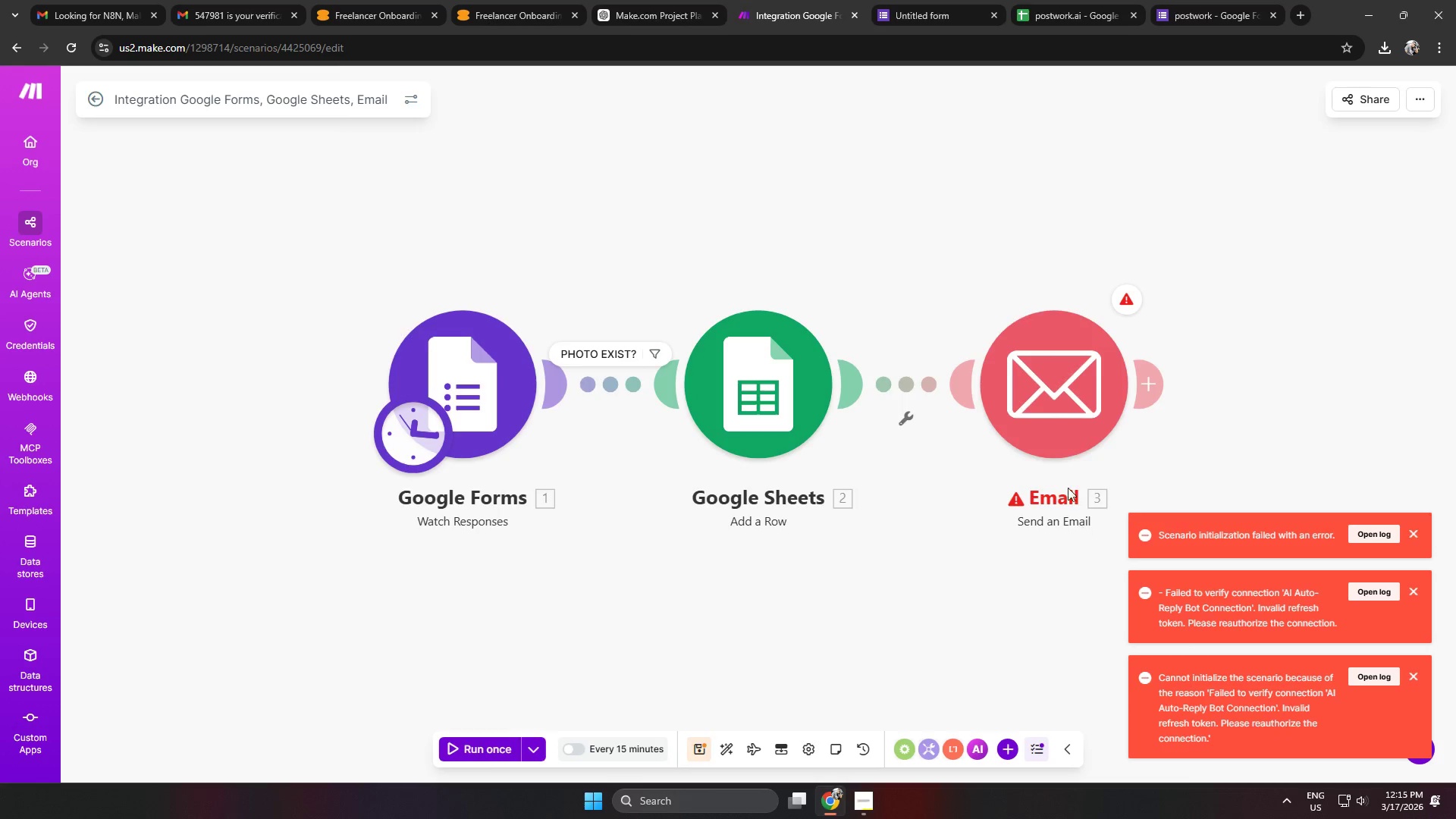 
left_click([1037, 359])
 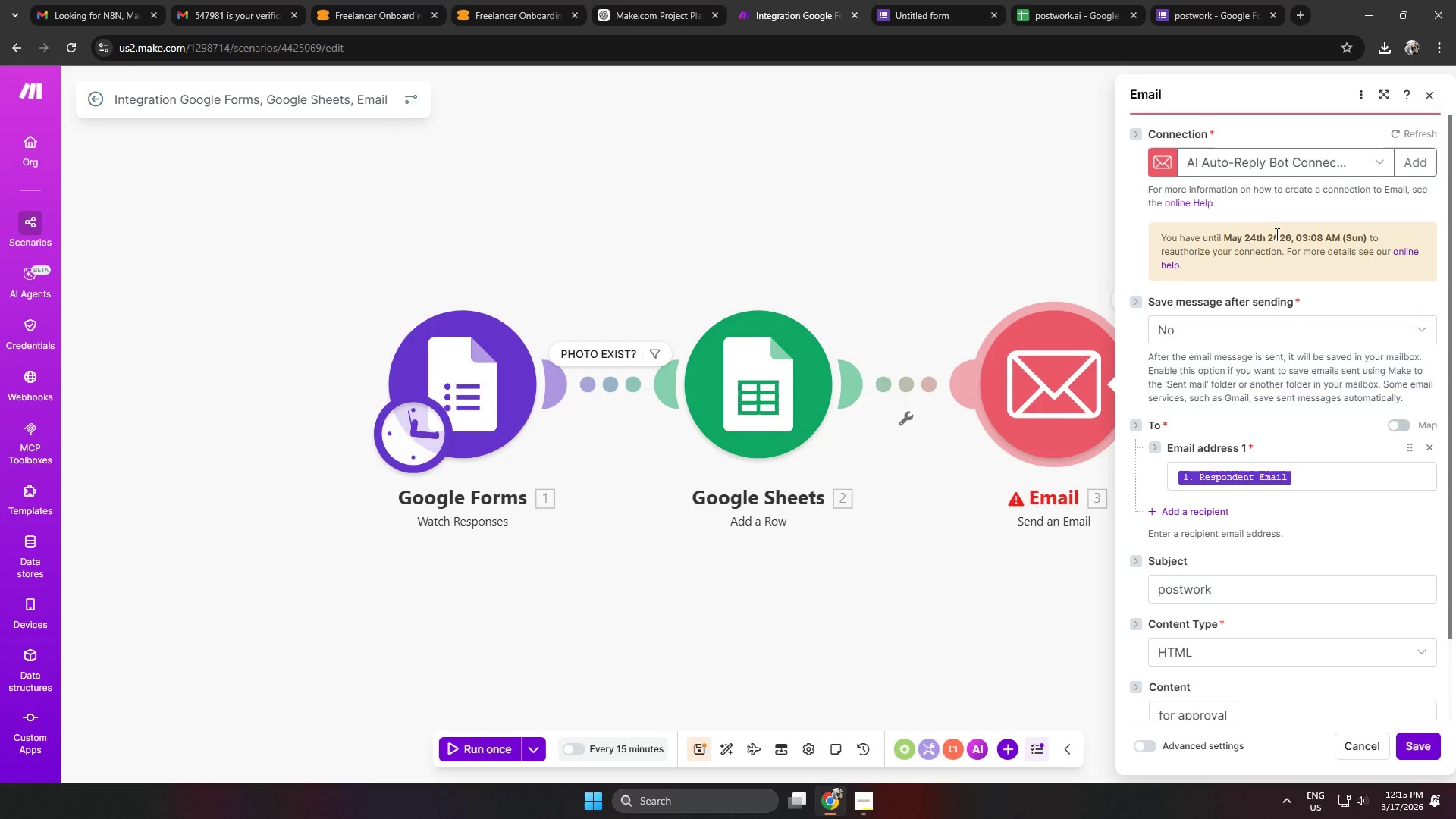 
left_click([1410, 136])
 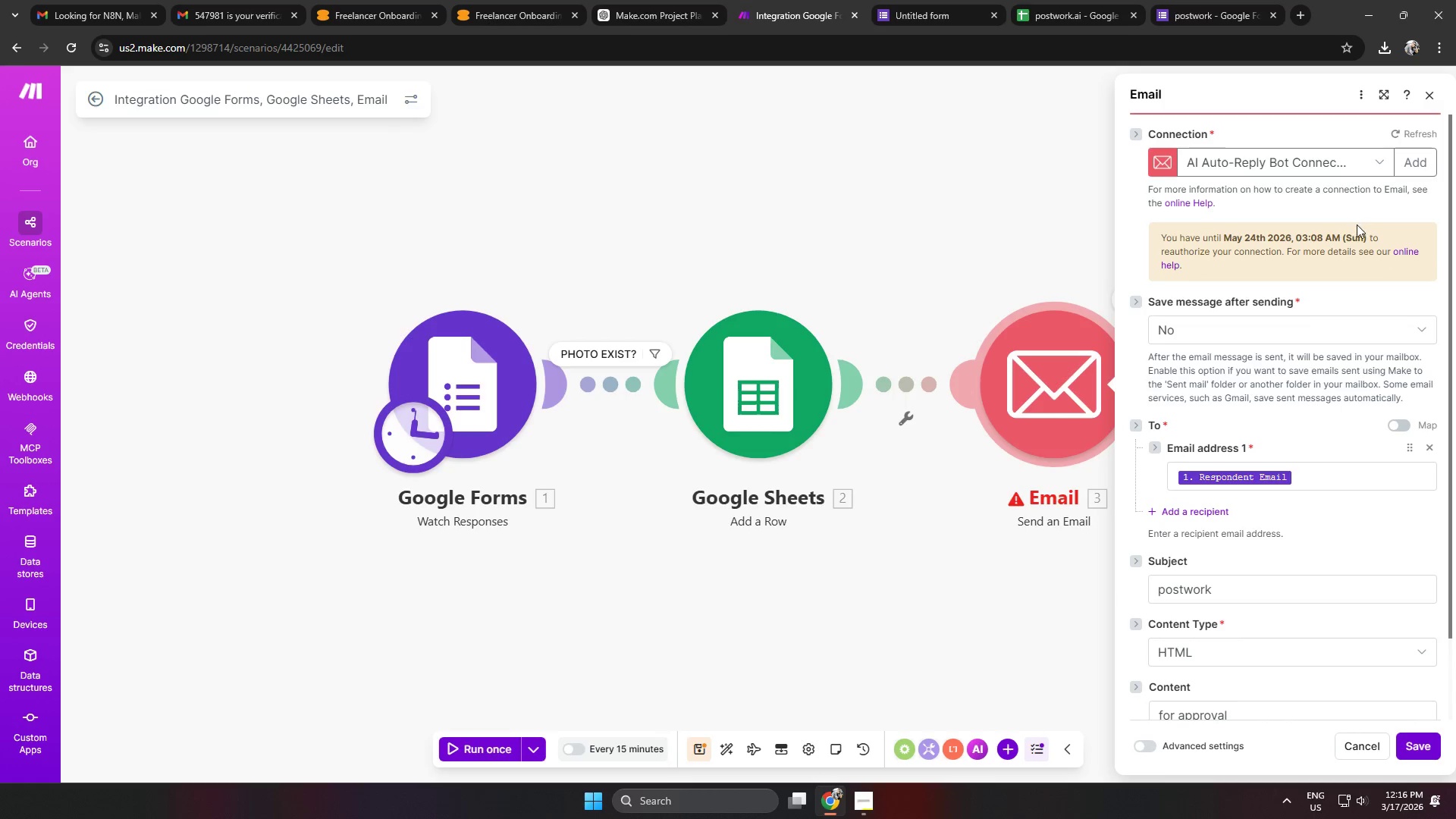 
left_click([967, 601])
 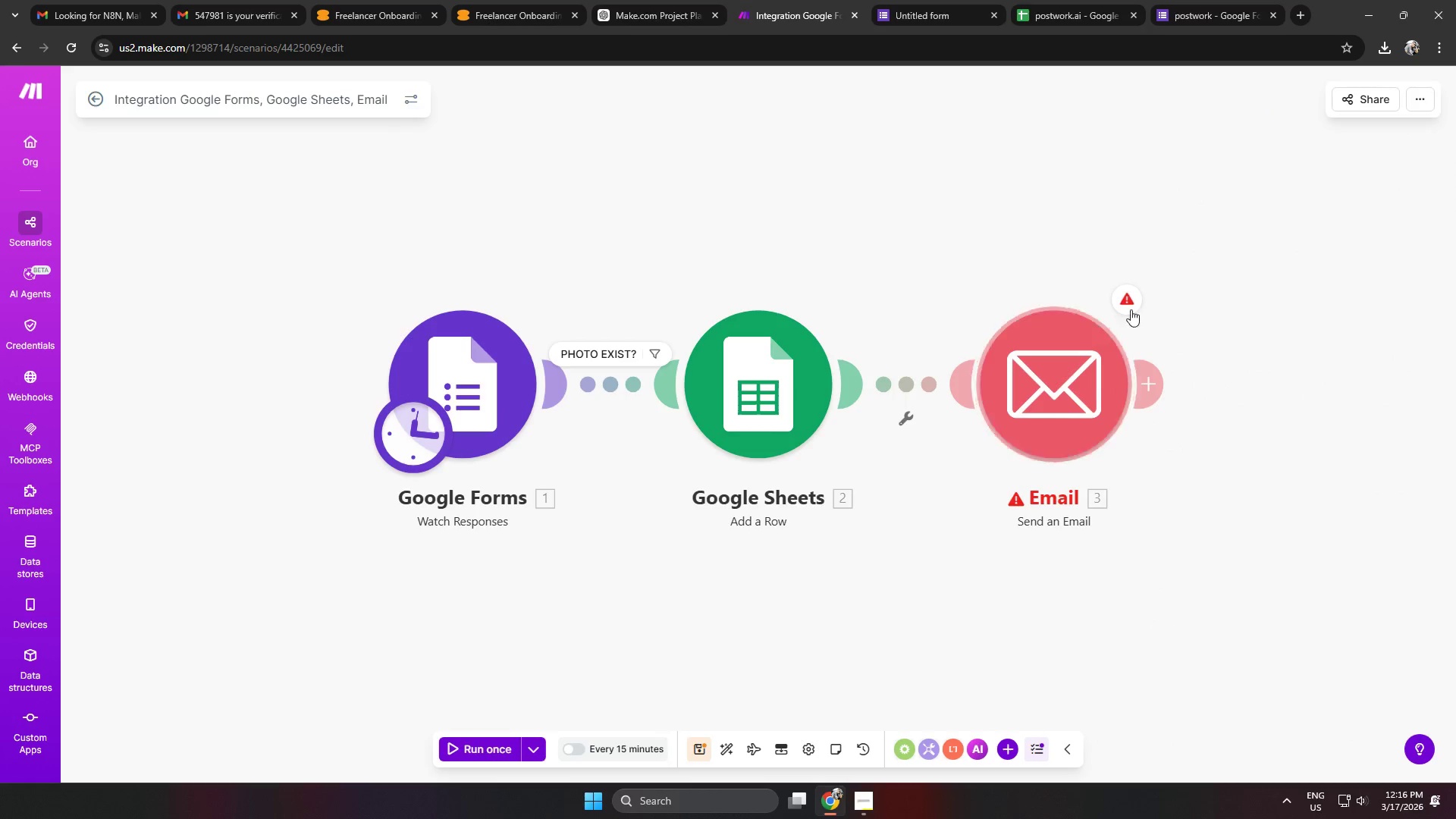 
left_click([1142, 295])
 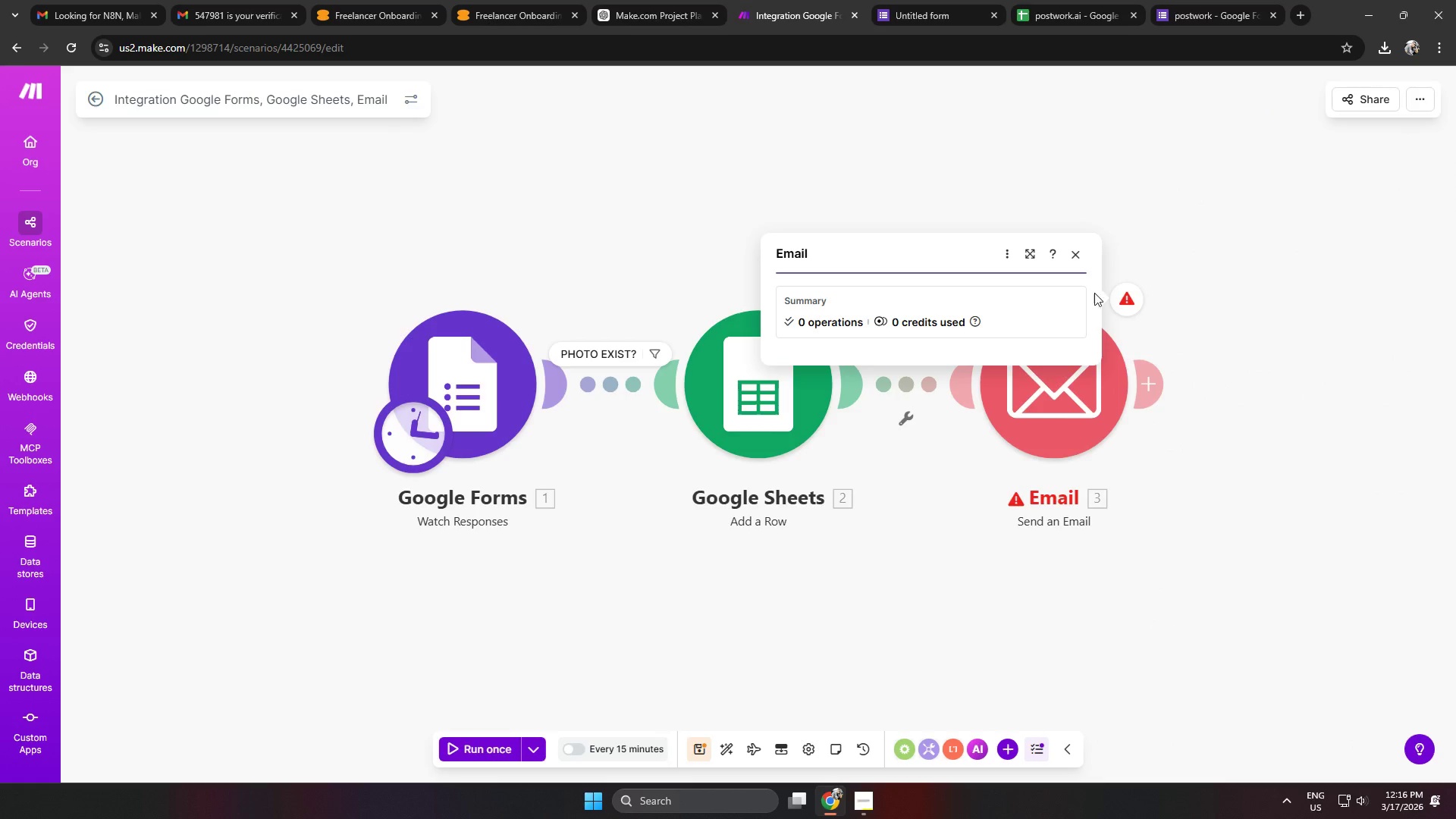 
left_click_drag(start_coordinate=[804, 666], to_coordinate=[787, 668])
 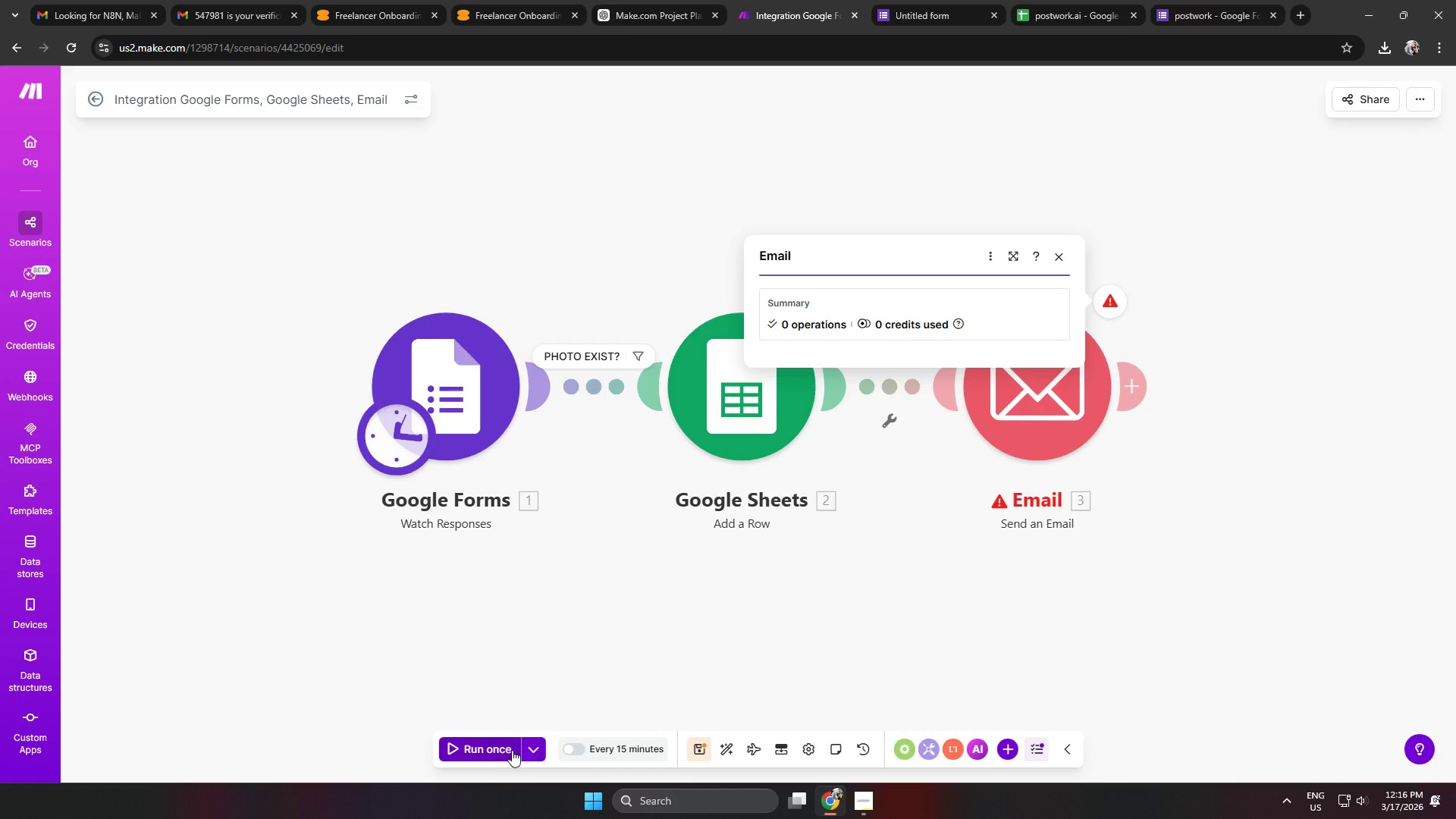 
left_click([506, 750])
 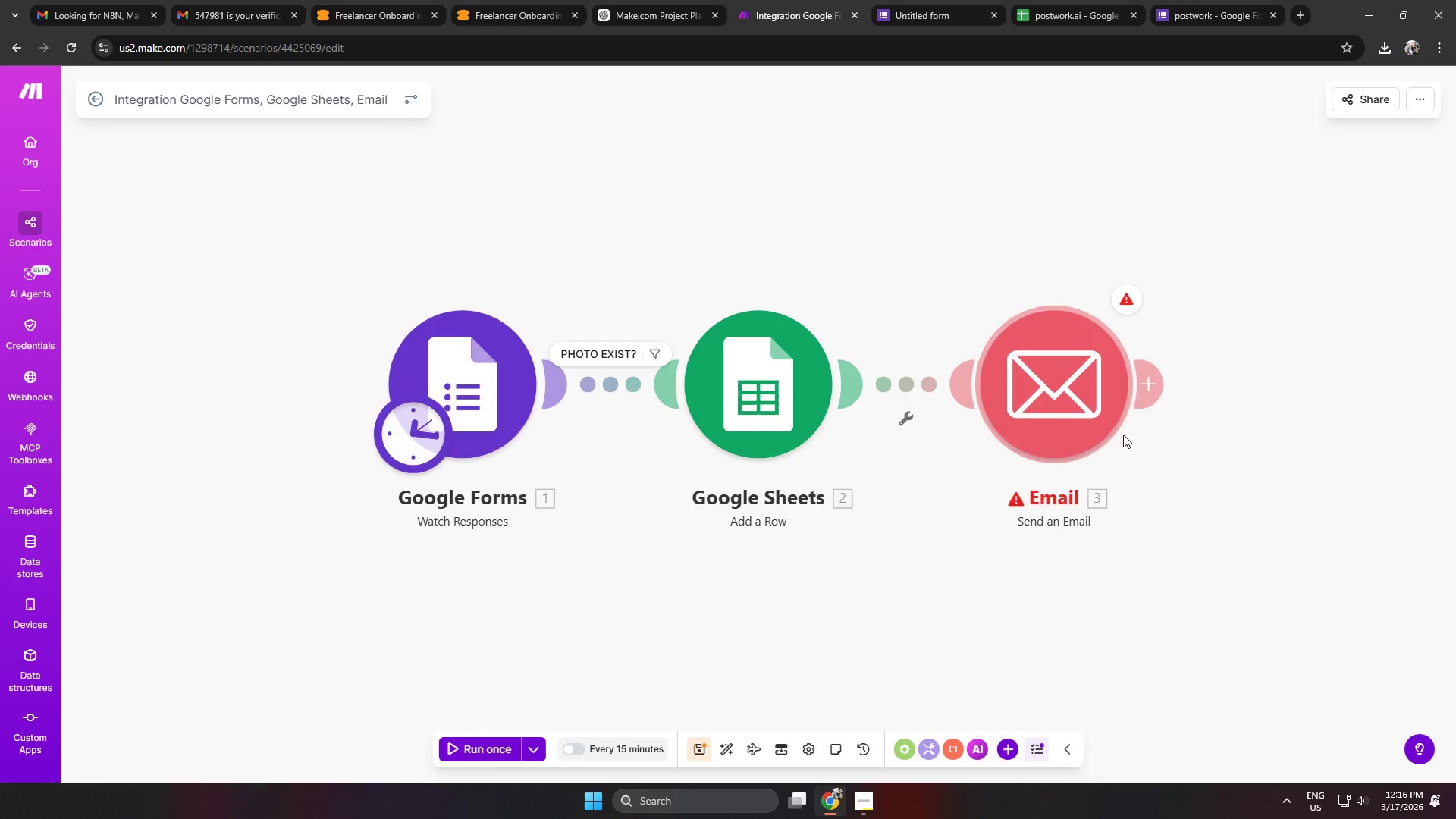 
wait(6.14)
 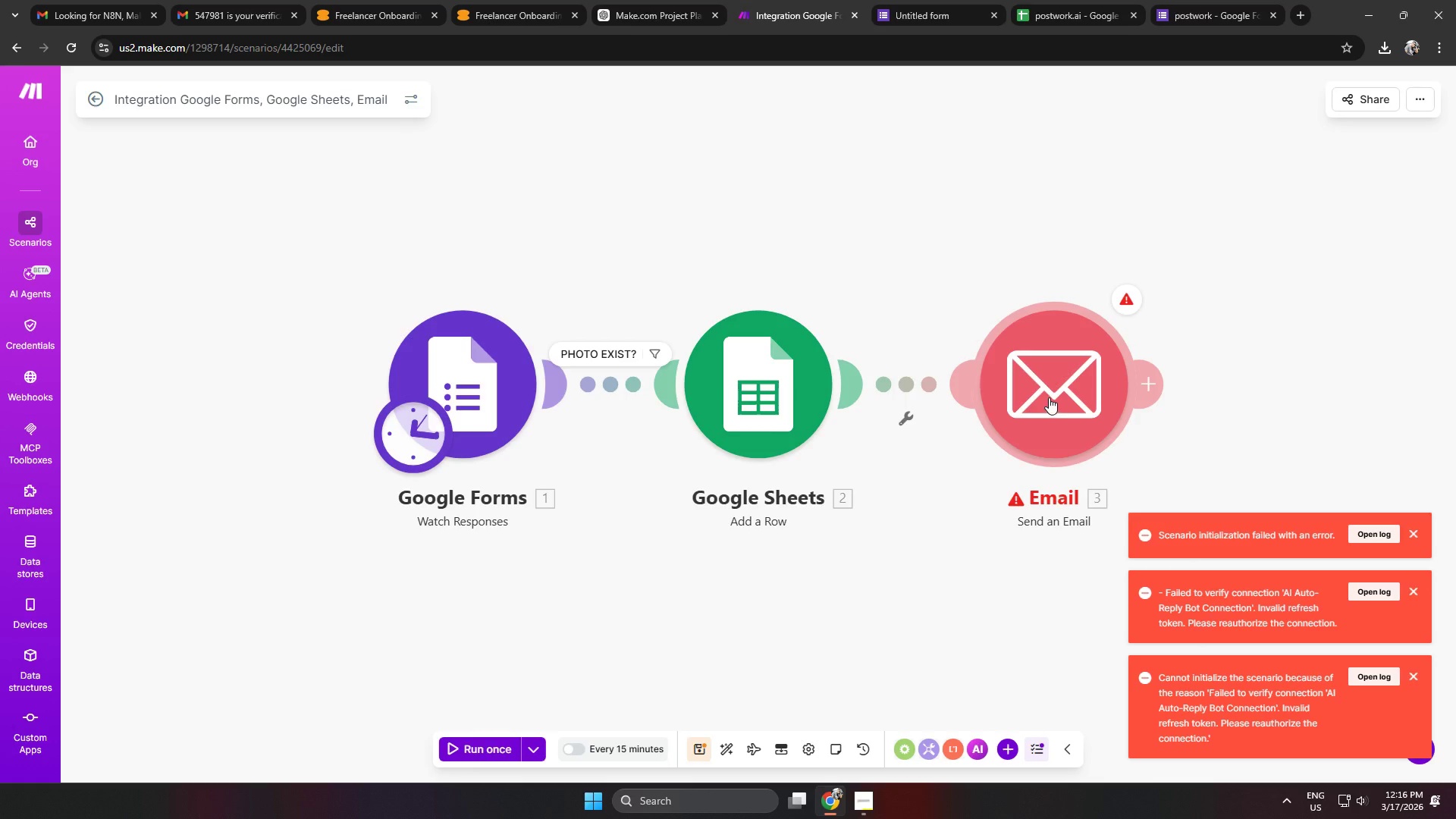 
left_click([1064, 386])
 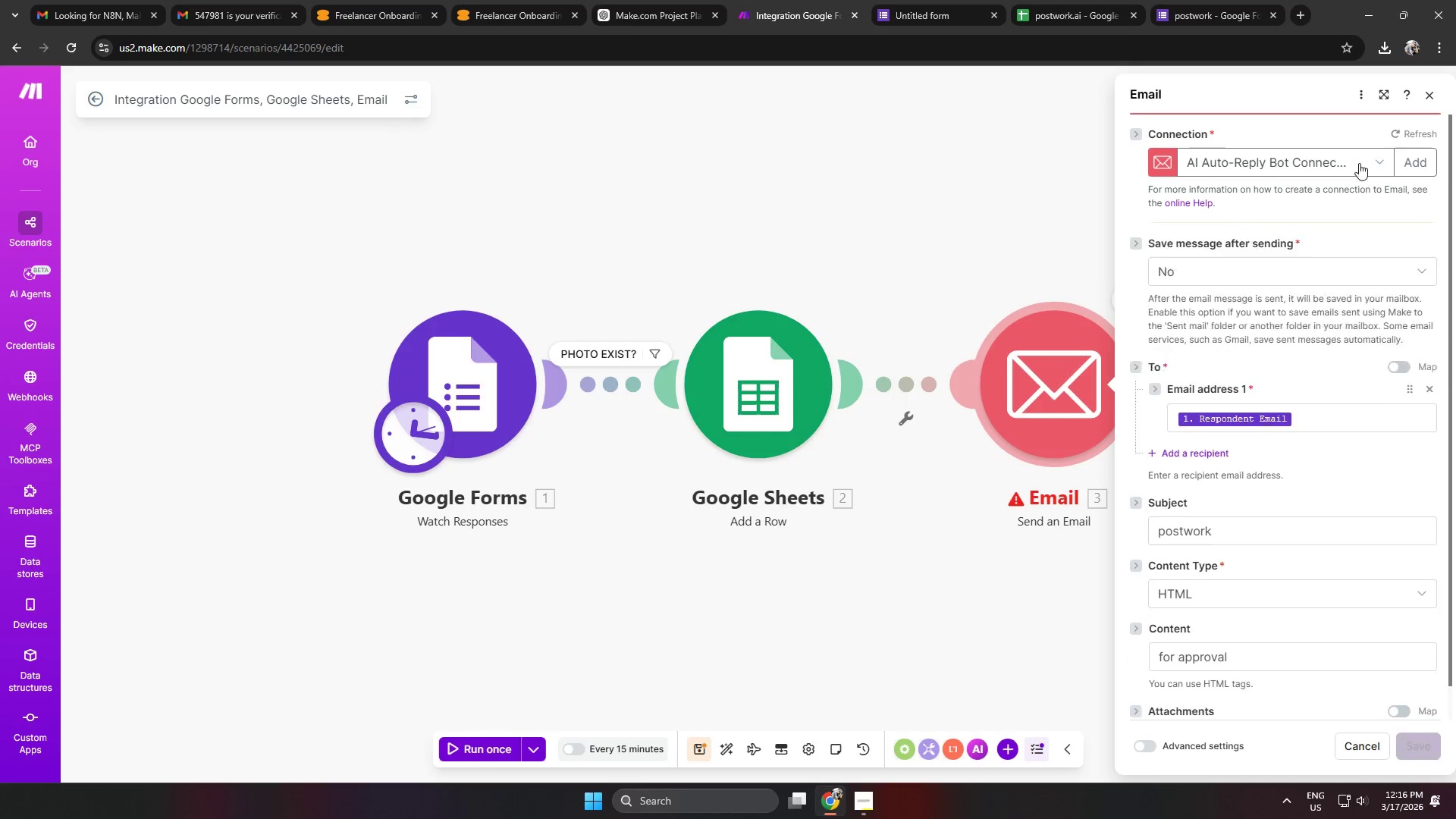 
left_click([1410, 166])
 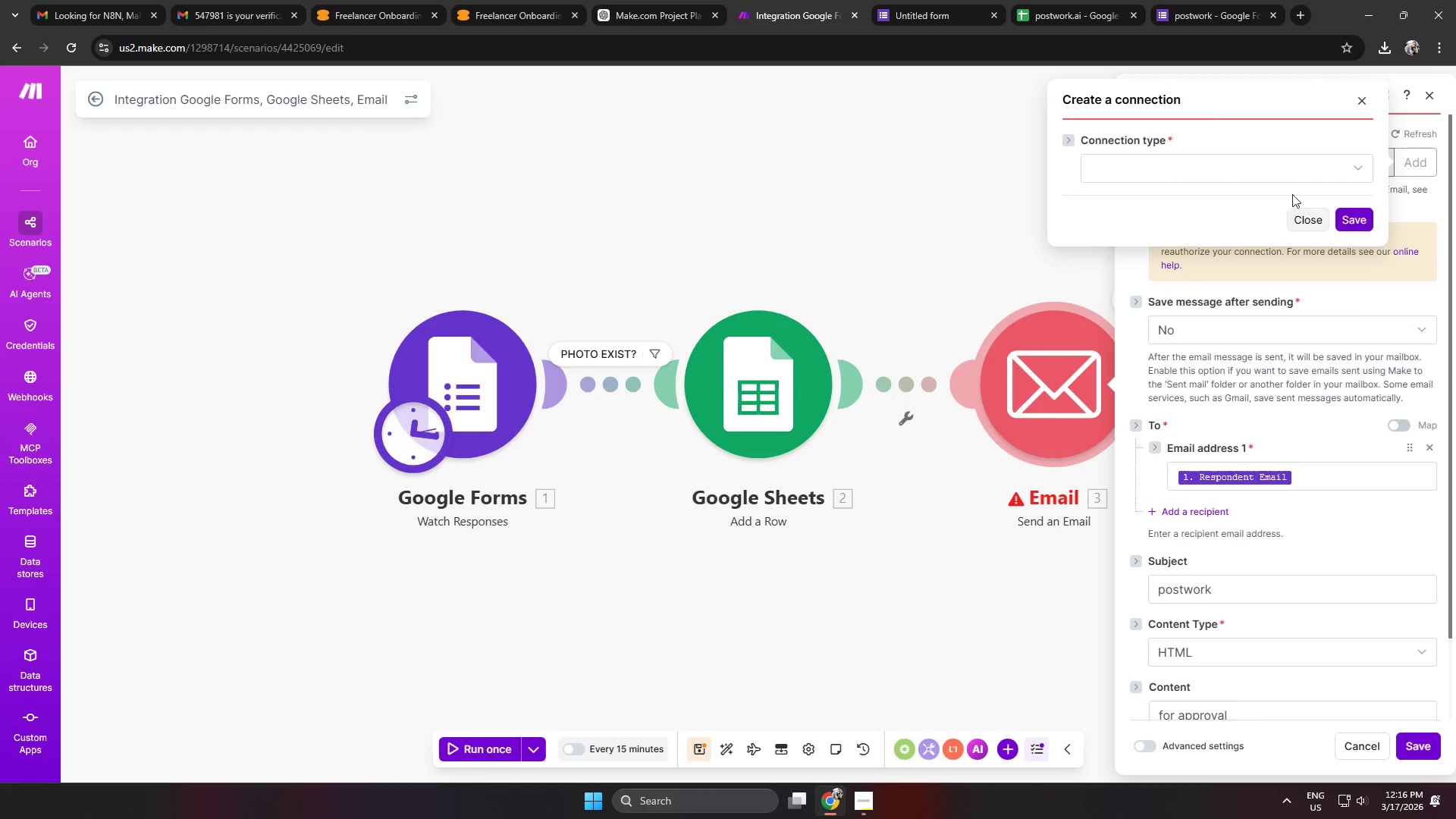 
left_click([1257, 174])
 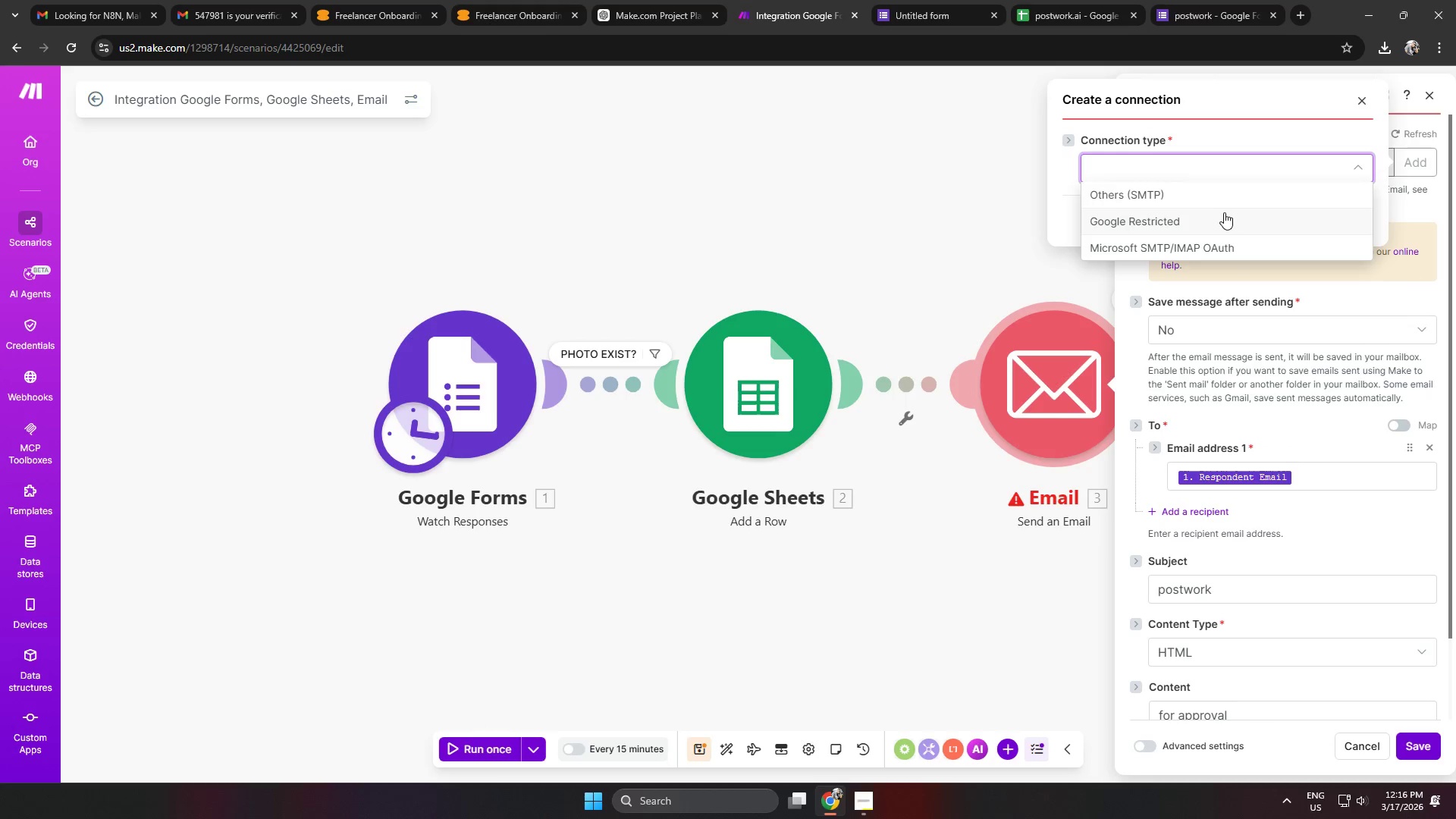 
left_click([1200, 216])
 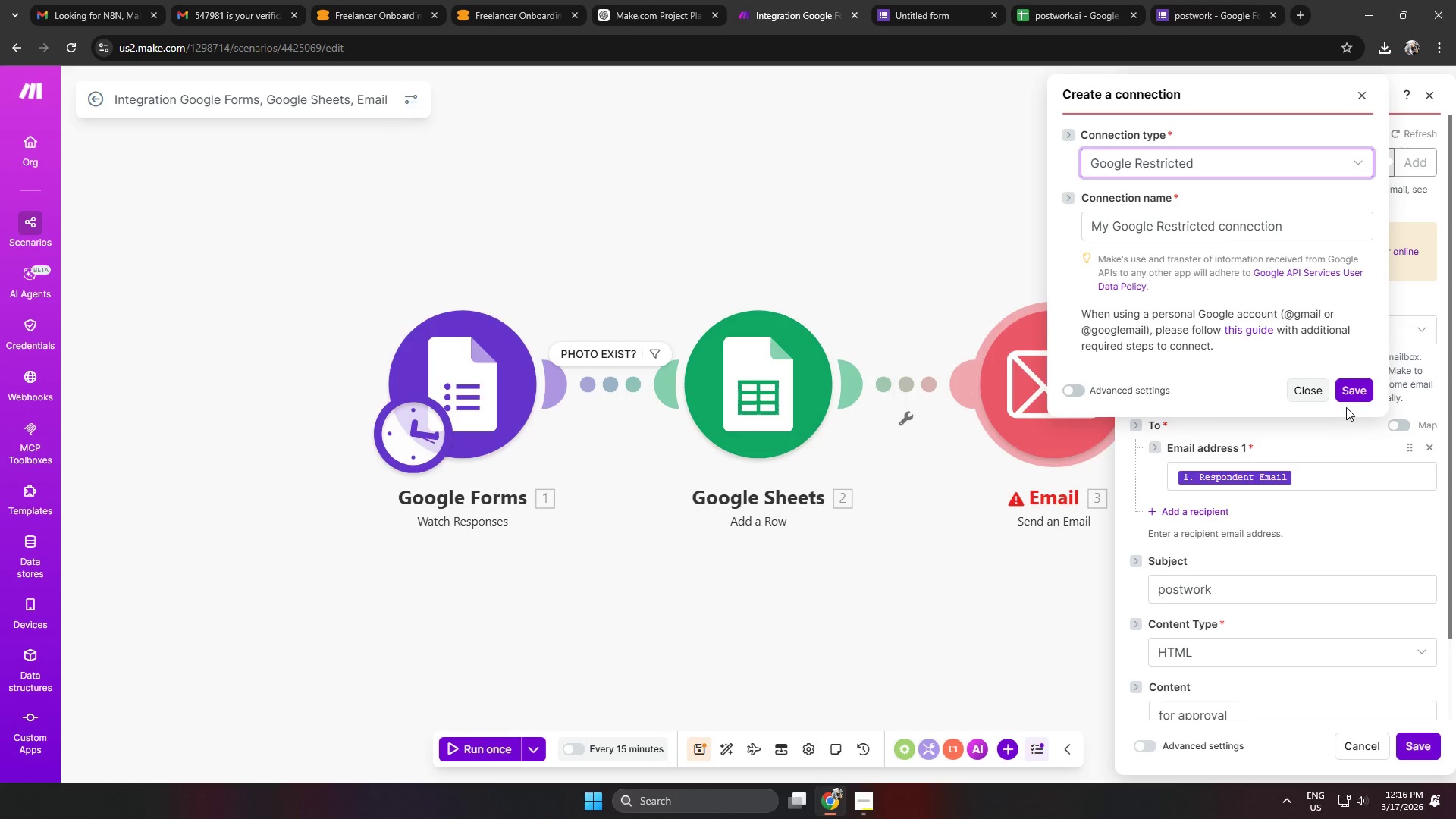 
left_click([851, 194])
 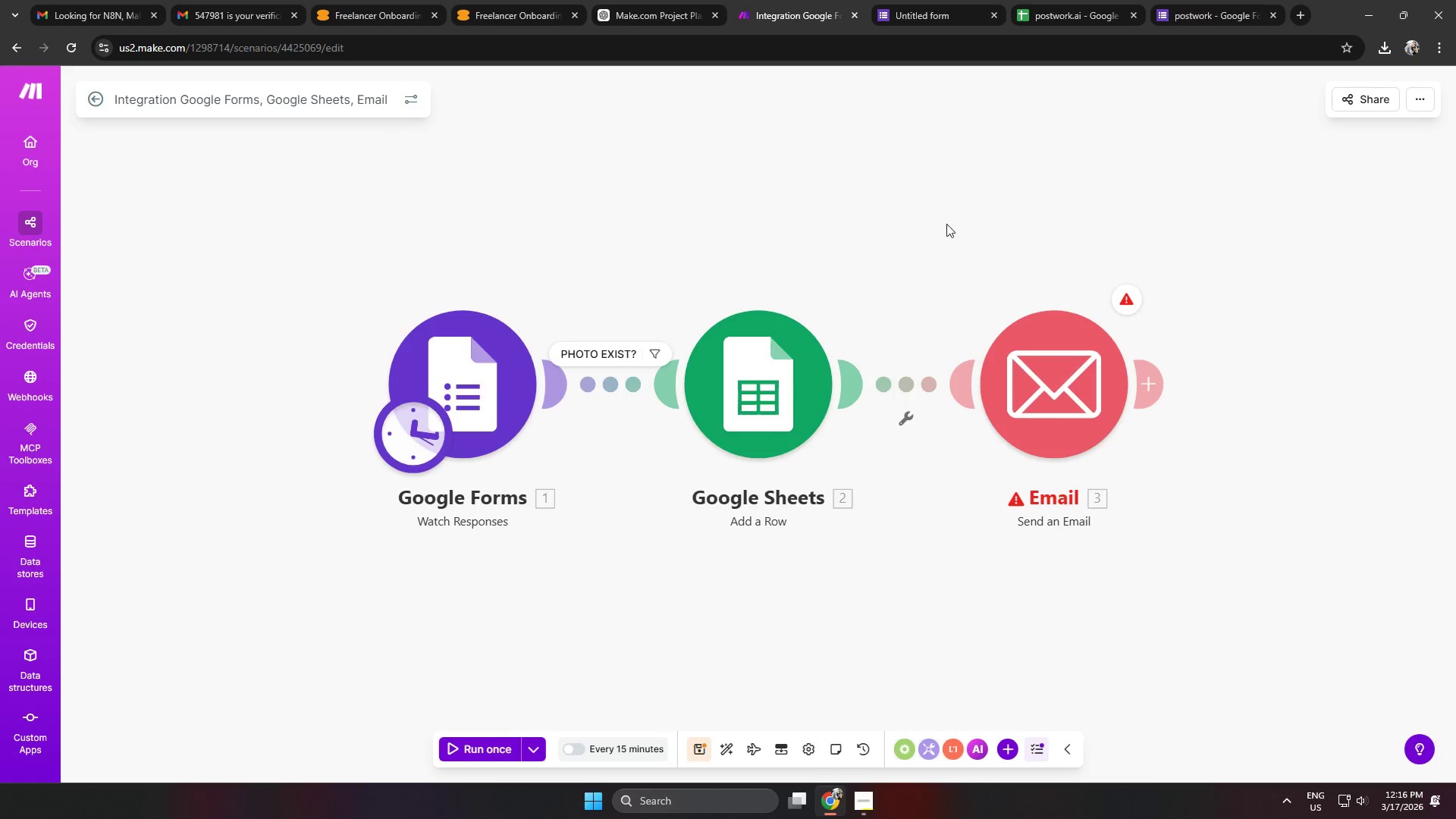 
hold_key(key=ControlLeft, duration=0.61)
left_click_drag(start_coordinate=[969, 236], to_coordinate=[850, 238])
 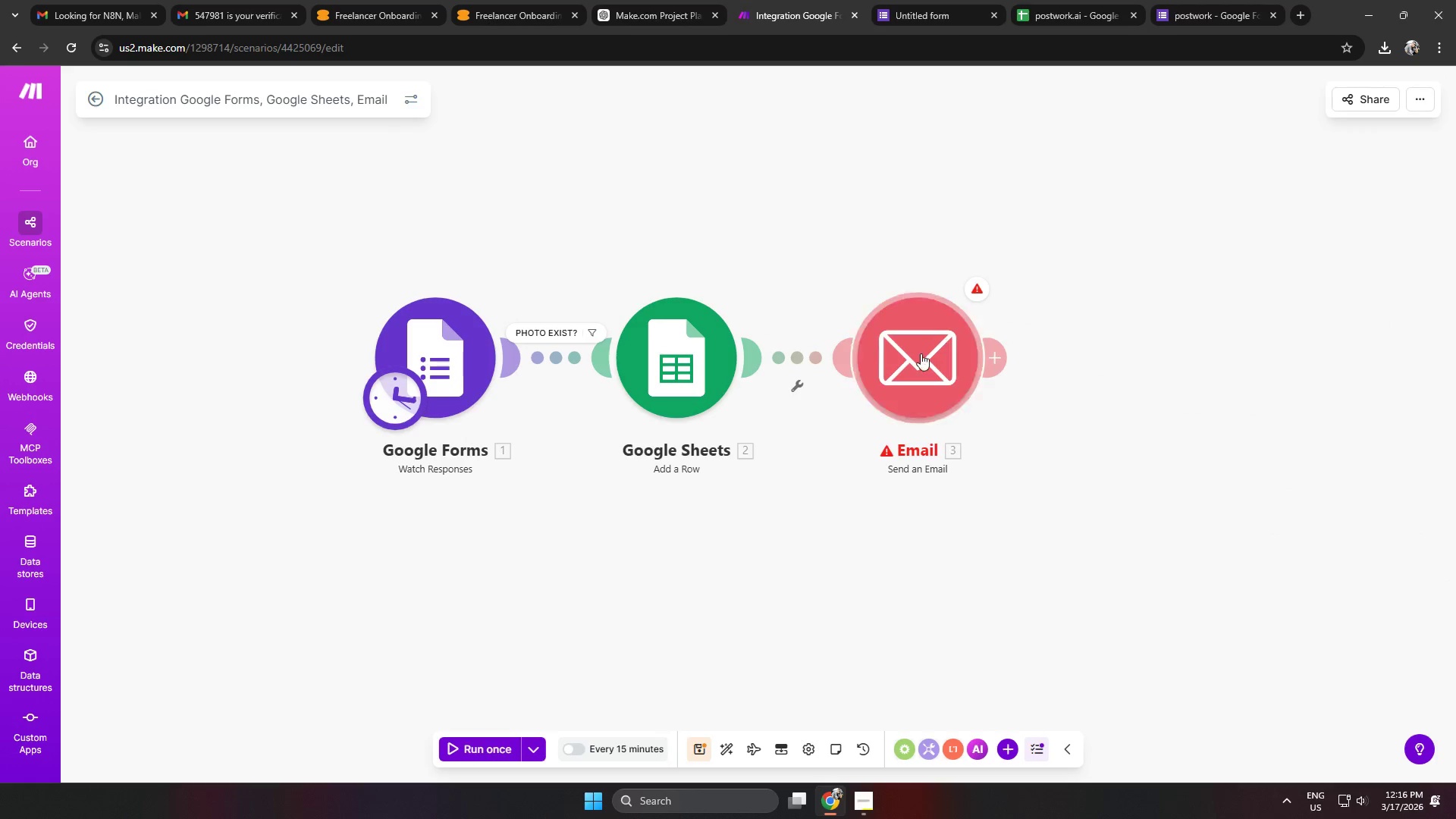 
scroll: coordinate [960, 228], scroll_direction: down, amount: 2.0
 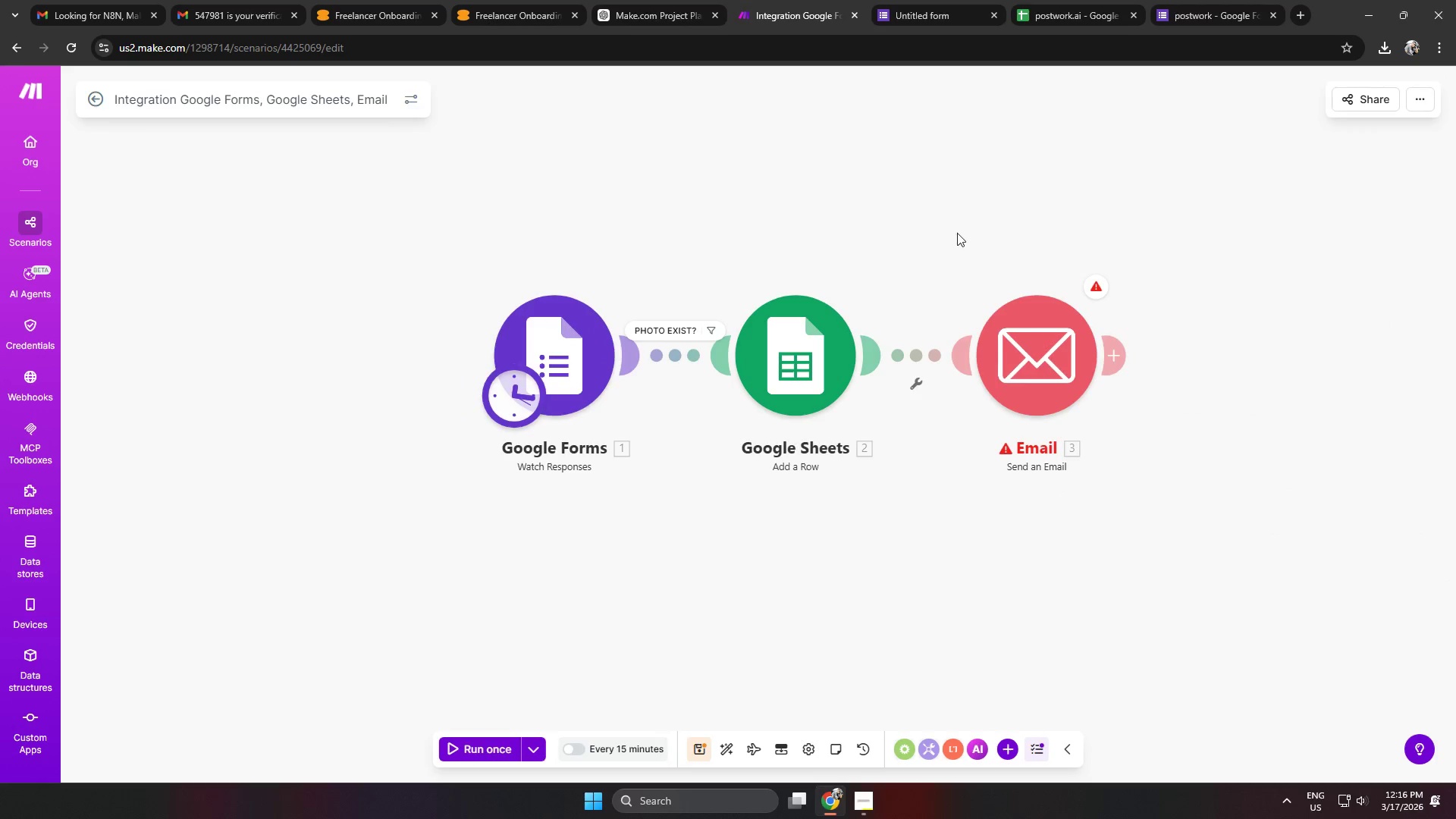 
left_click([919, 355])
 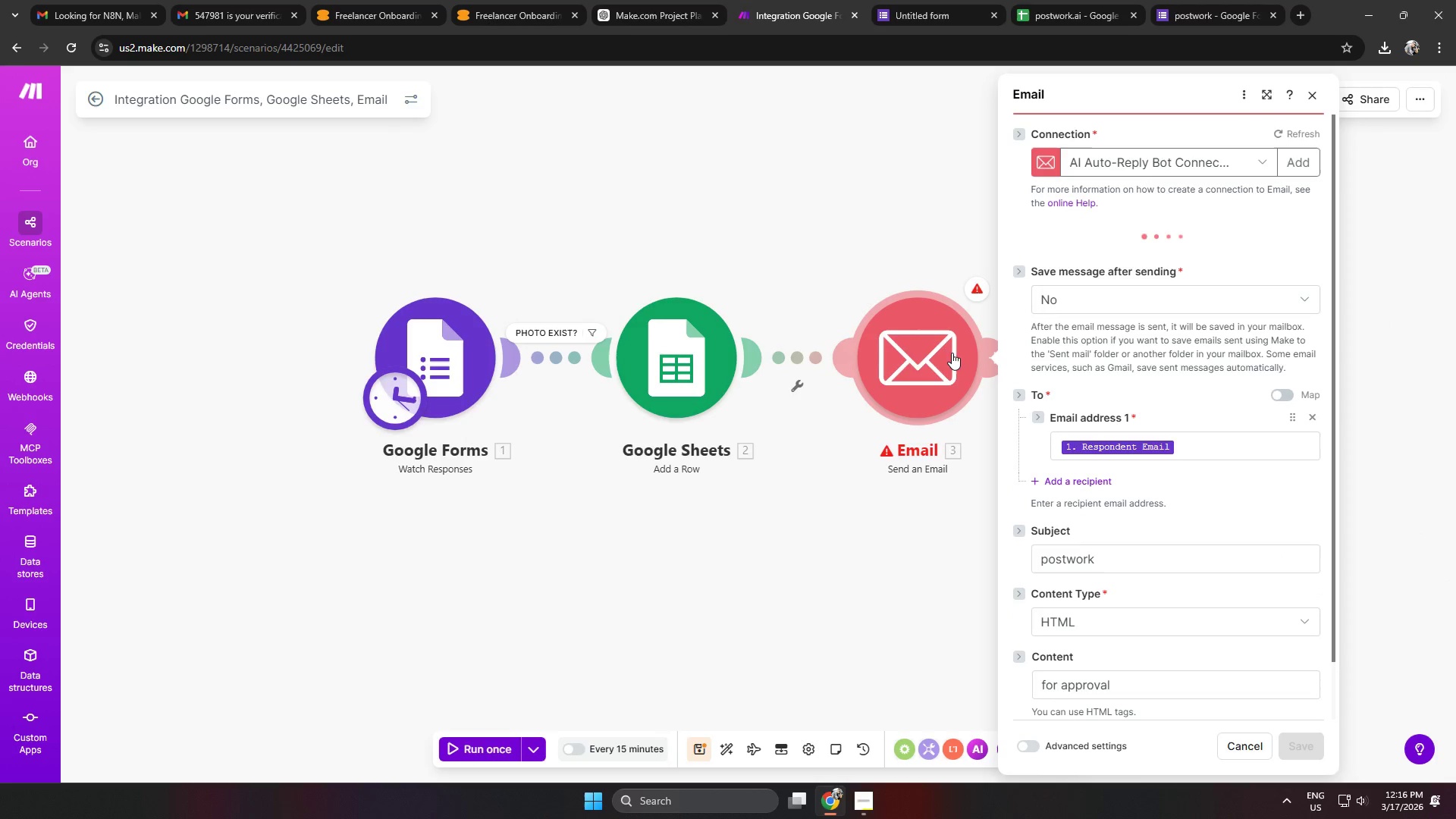 
left_click([900, 274])
 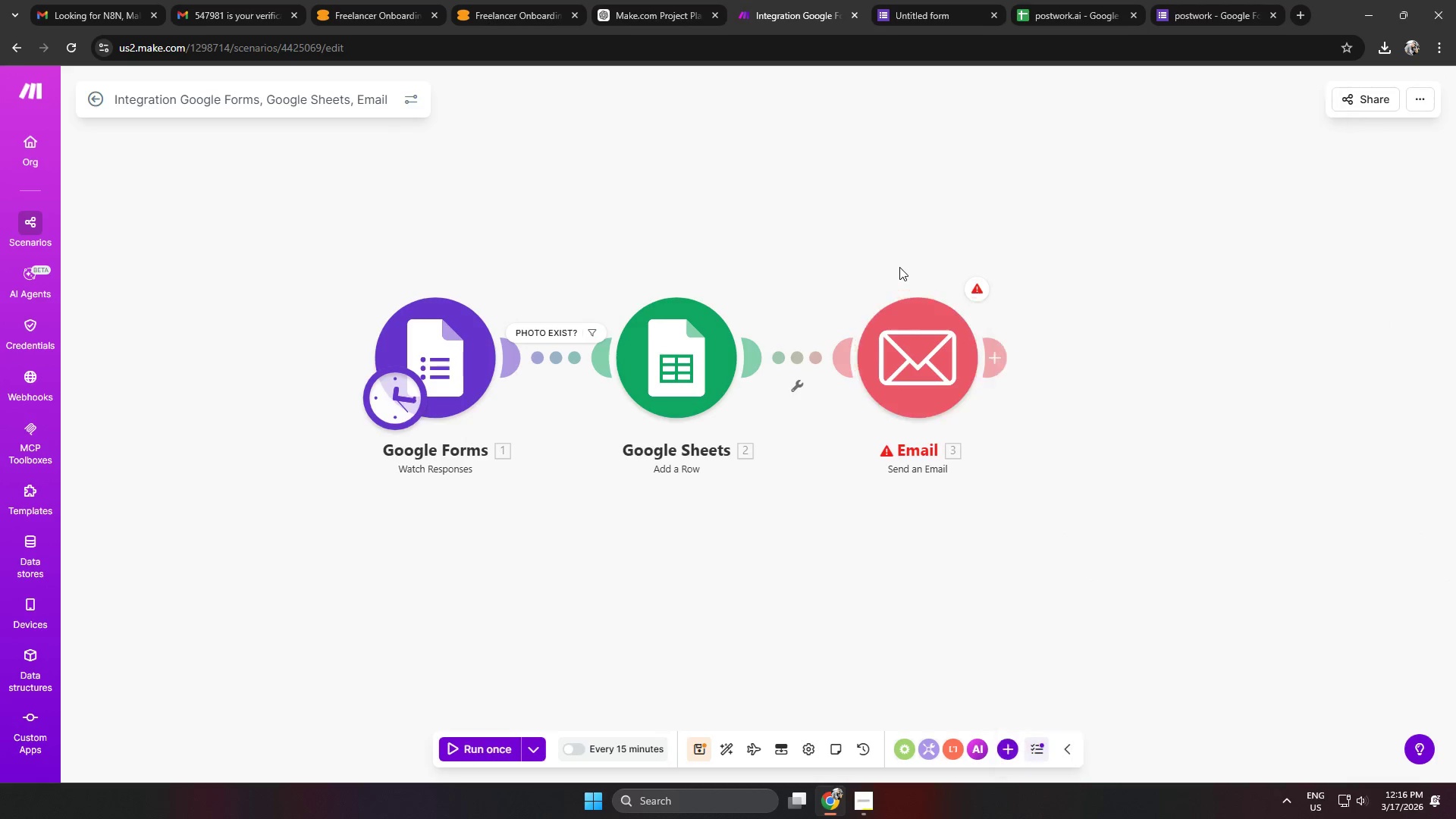 
hold_key(key=ControlLeft, duration=0.31)
left_click_drag(start_coordinate=[893, 260], to_coordinate=[959, 262])
 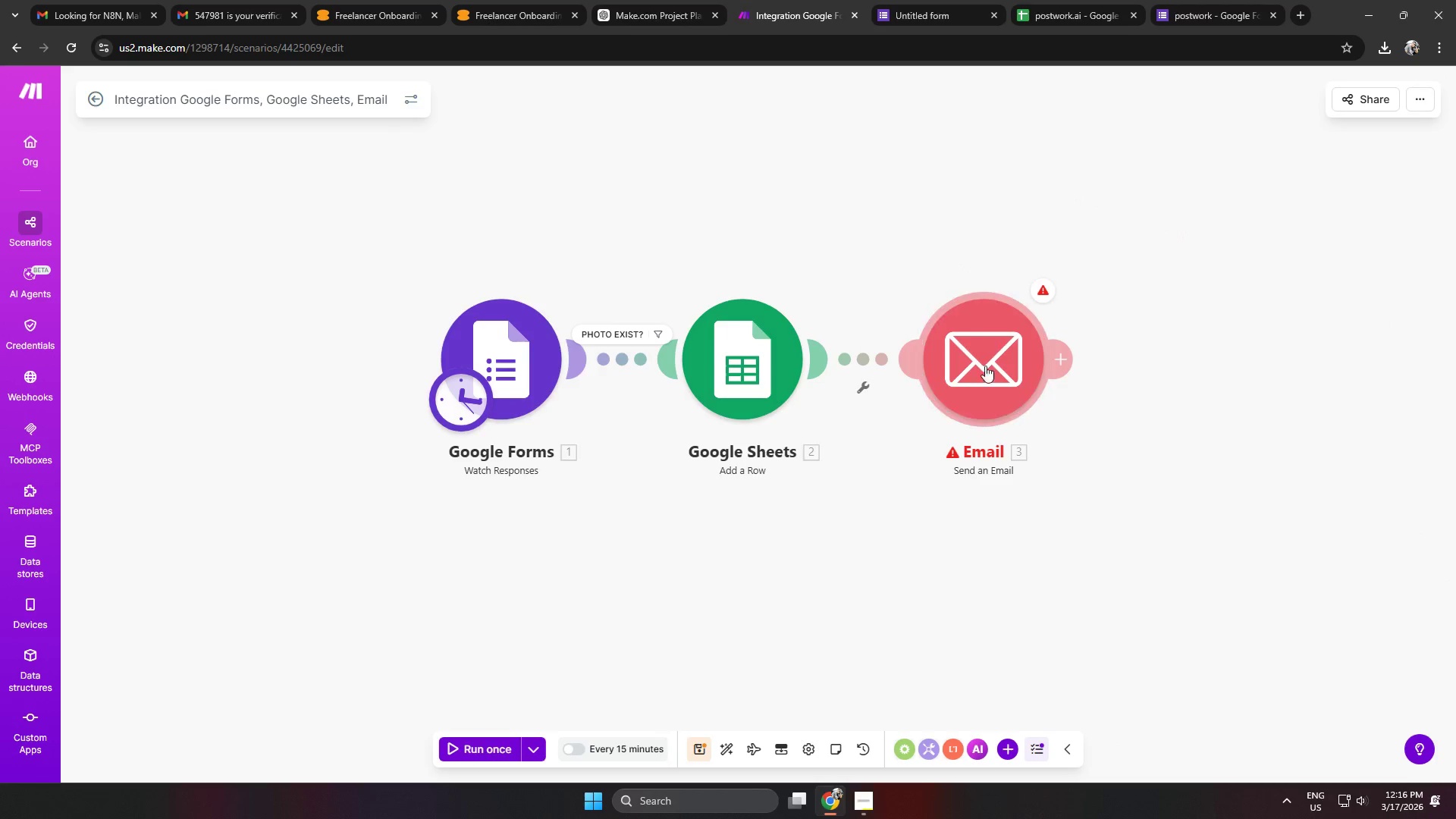 
left_click_drag(start_coordinate=[988, 372], to_coordinate=[1029, 368])
 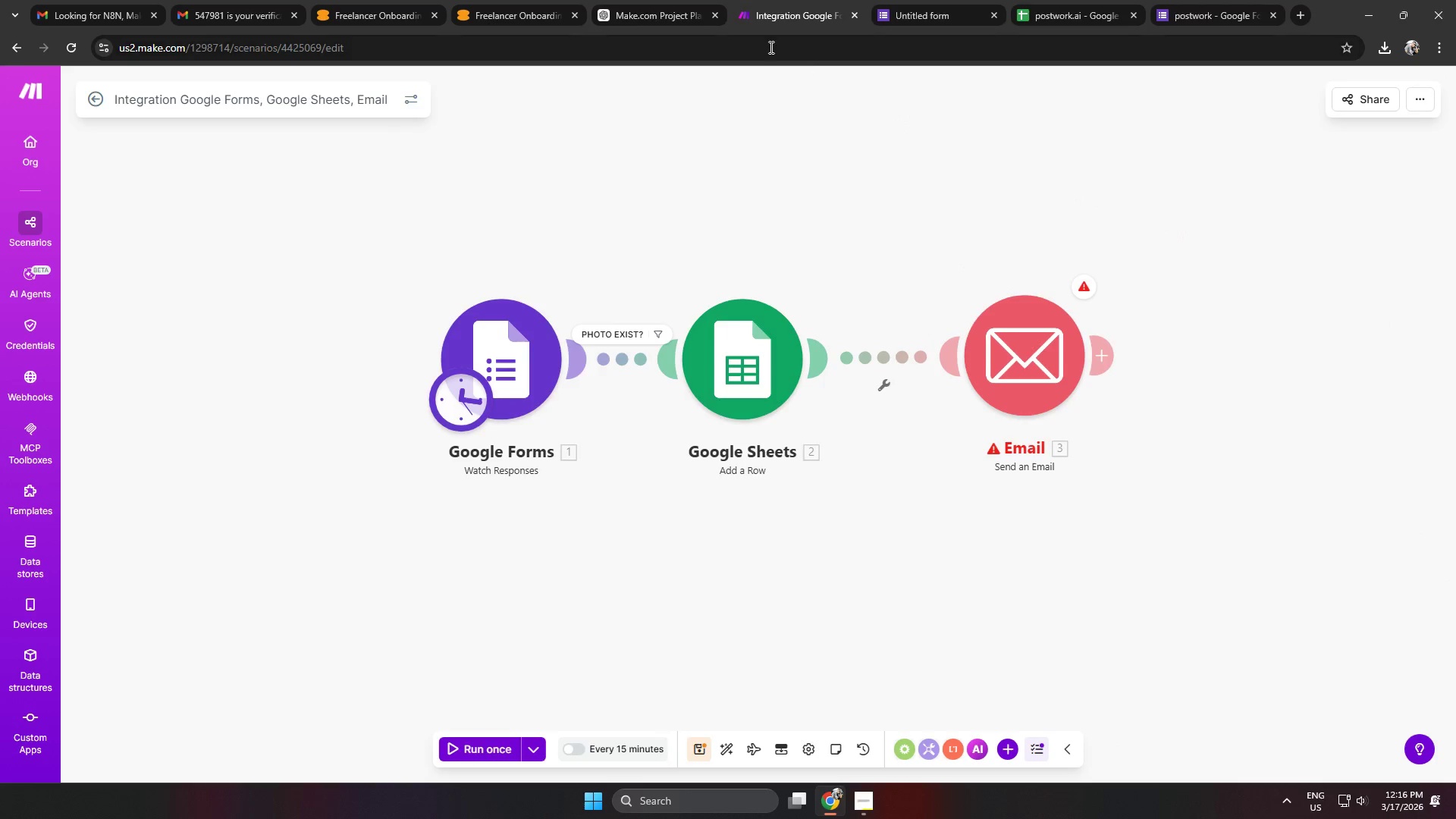 
left_click([686, 25])
 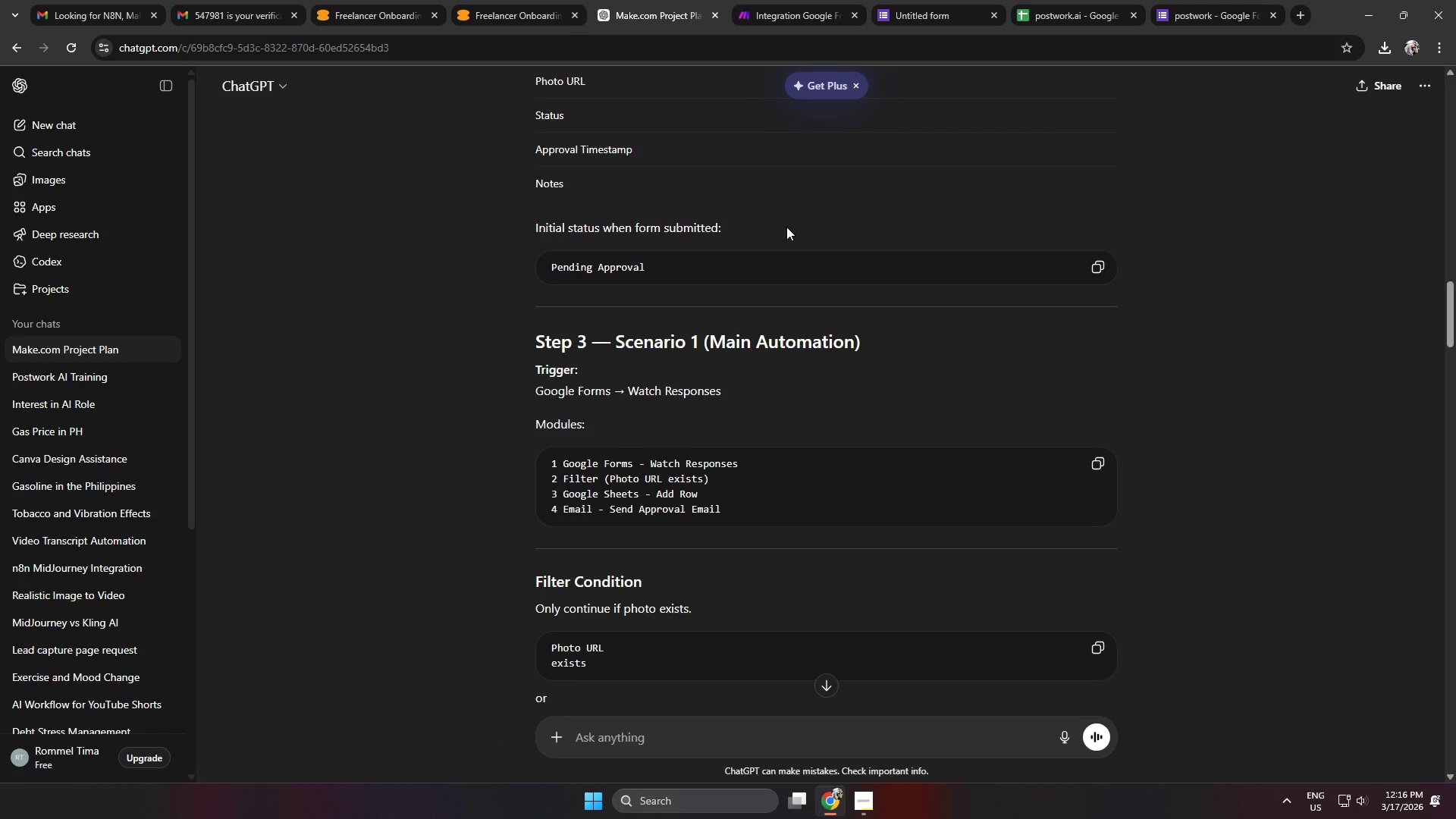 
scroll: coordinate [860, 293], scroll_direction: down, amount: 8.0
 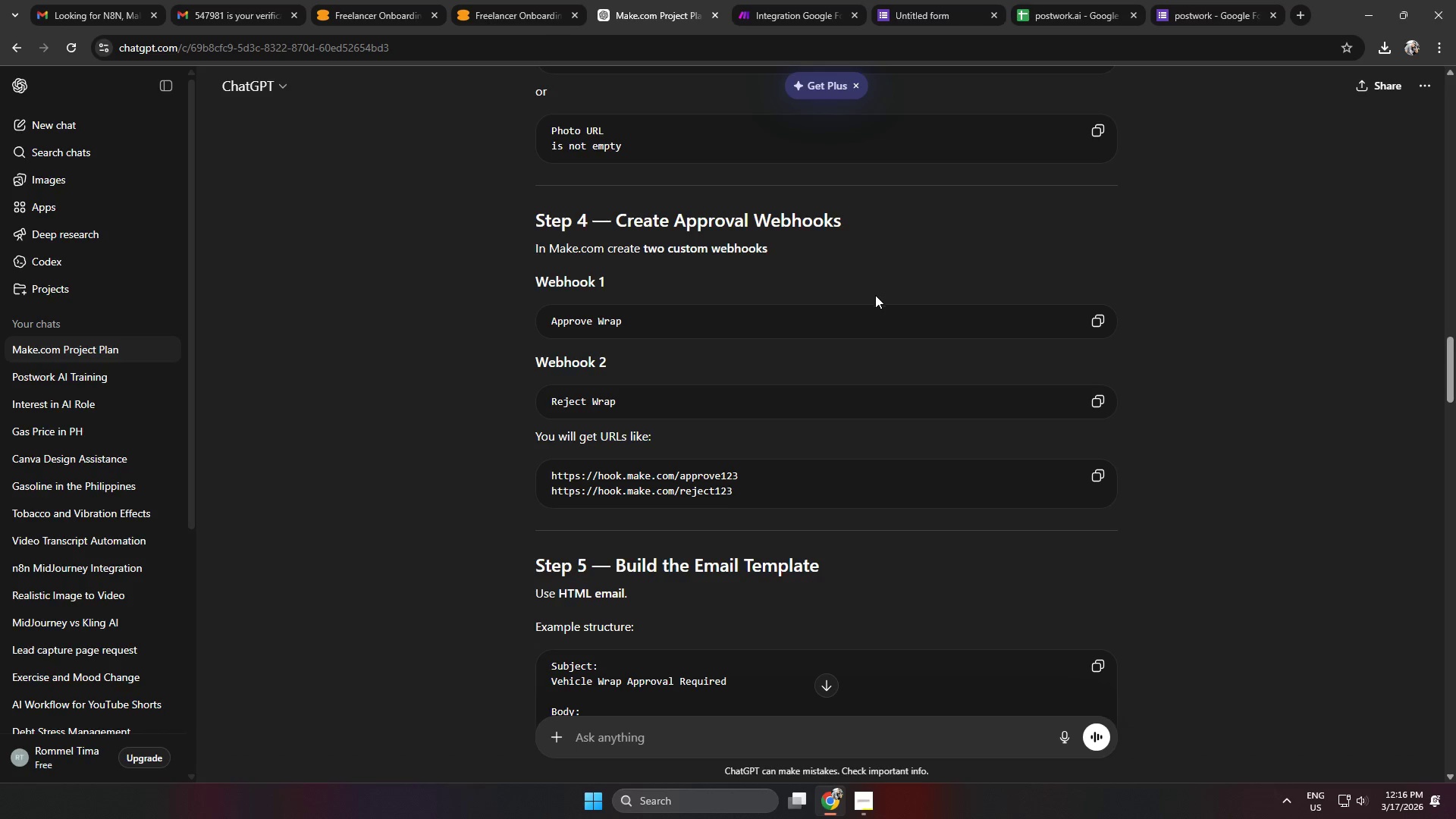 
scroll: coordinate [826, 363], scroll_direction: down, amount: 9.0
 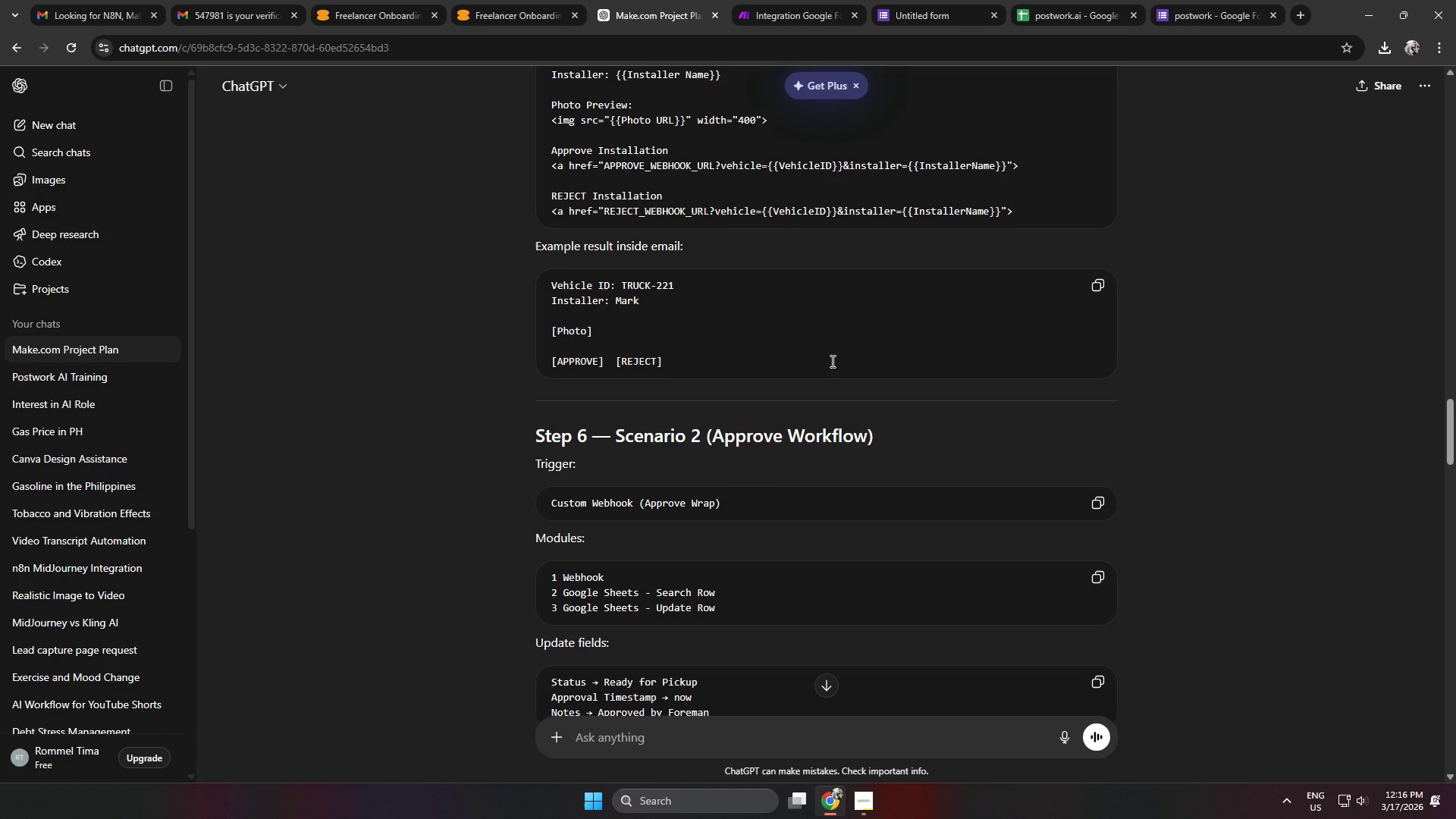 
scroll: coordinate [922, 397], scroll_direction: up, amount: 20.0
 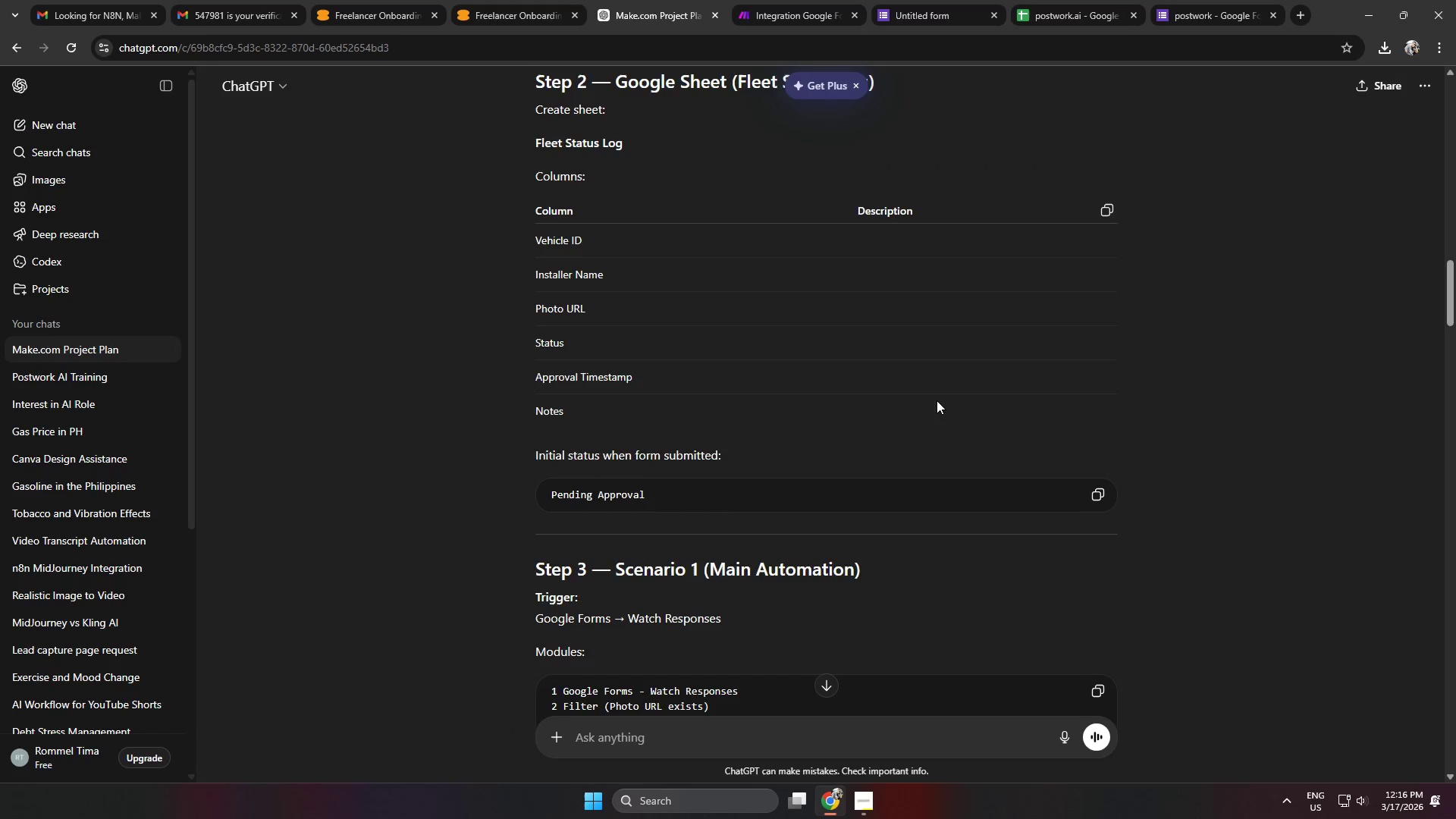 
scroll: coordinate [946, 406], scroll_direction: down, amount: 10.0
 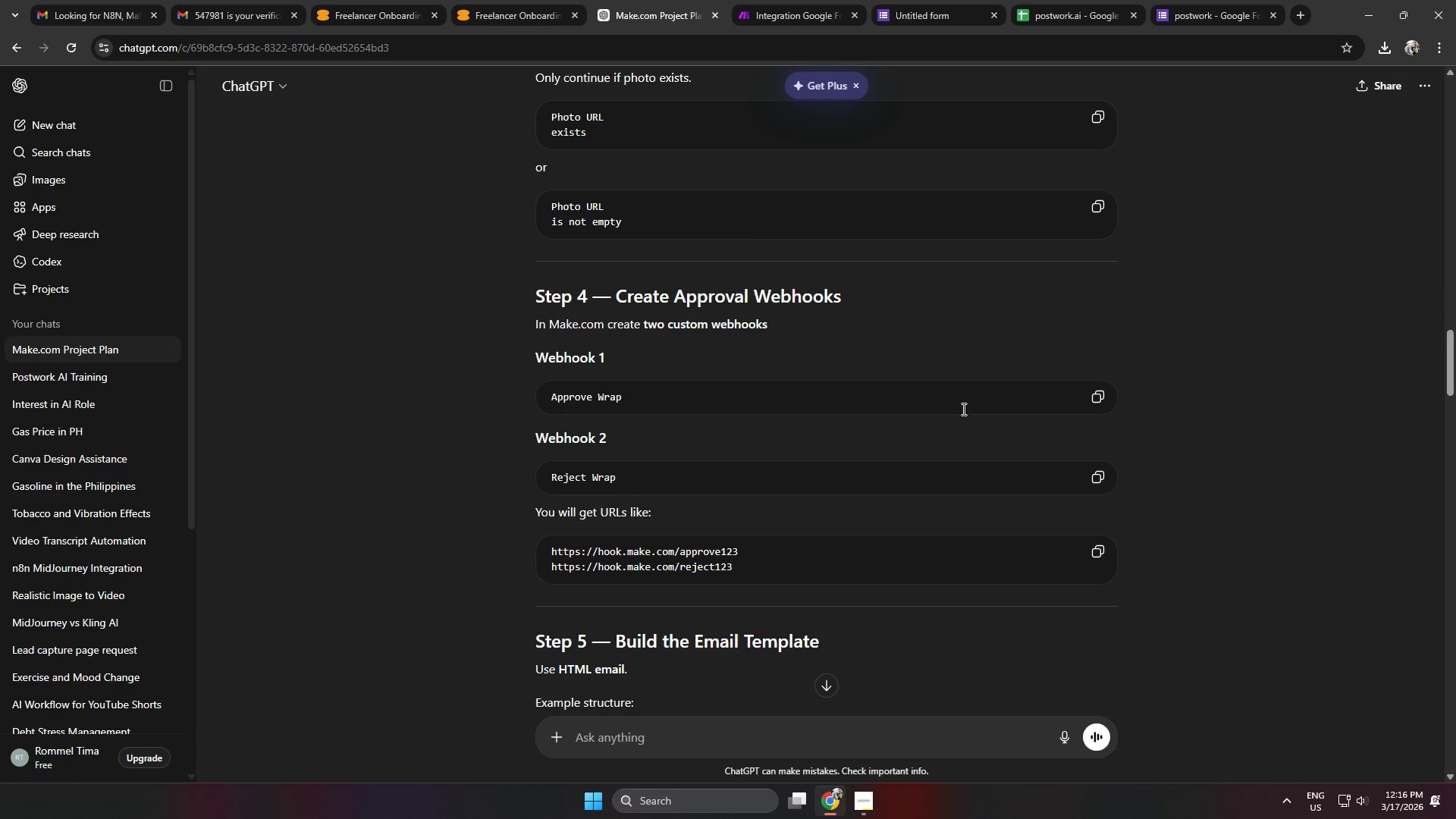 
scroll: coordinate [986, 421], scroll_direction: up, amount: 22.0
 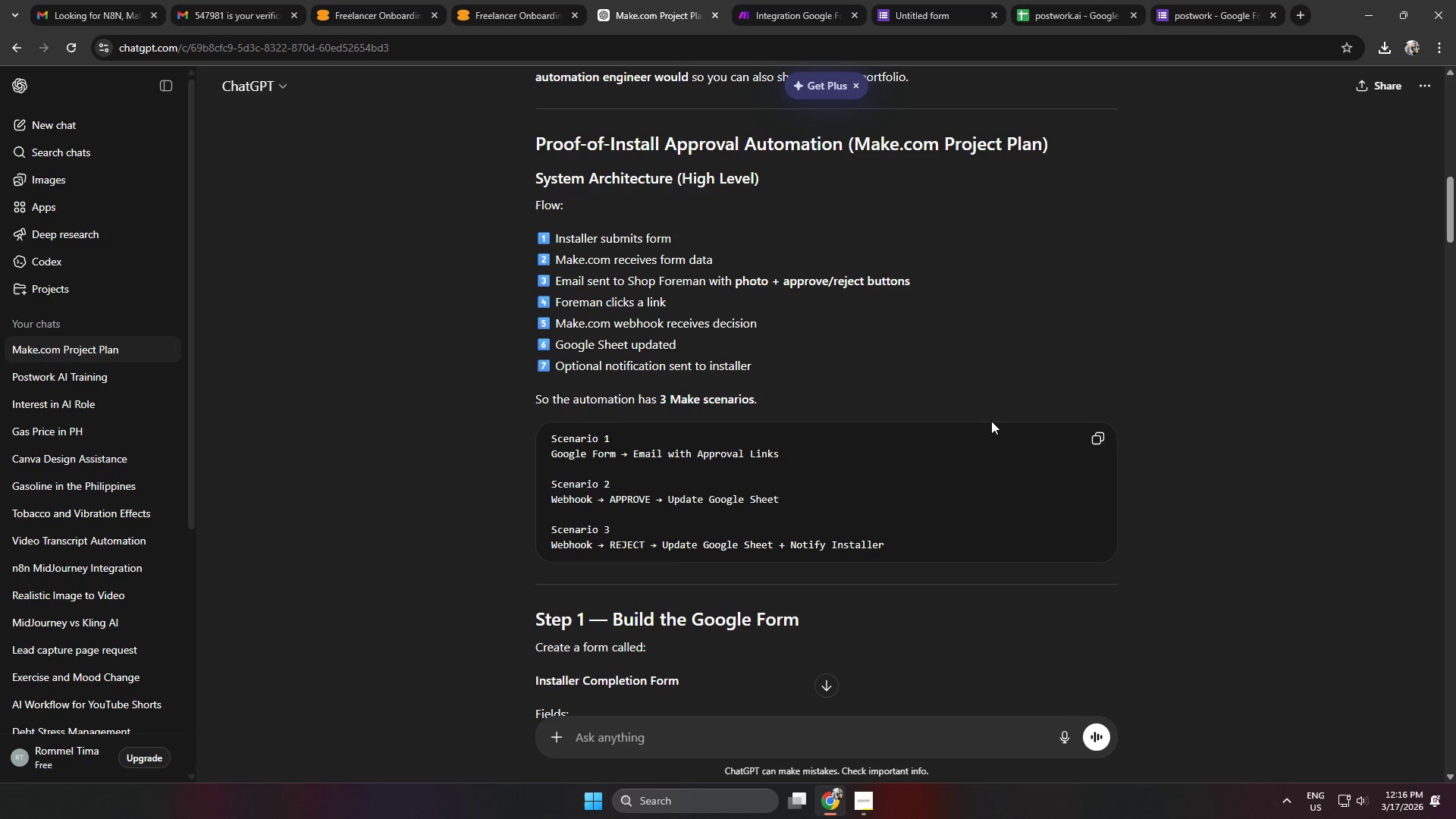 
scroll: coordinate [981, 372], scroll_direction: down, amount: 20.0
 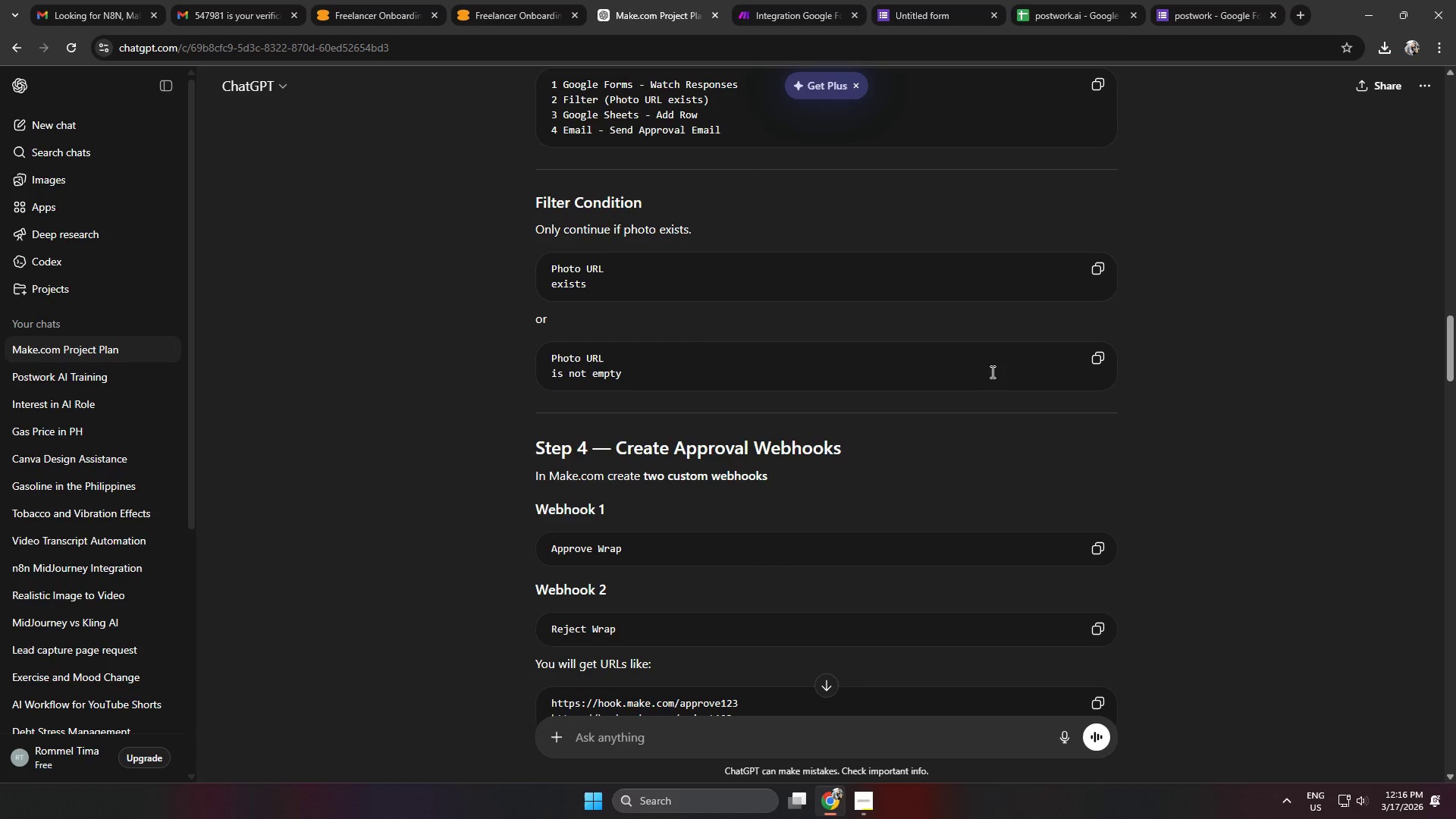 
scroll: coordinate [1009, 376], scroll_direction: up, amount: 3.0
 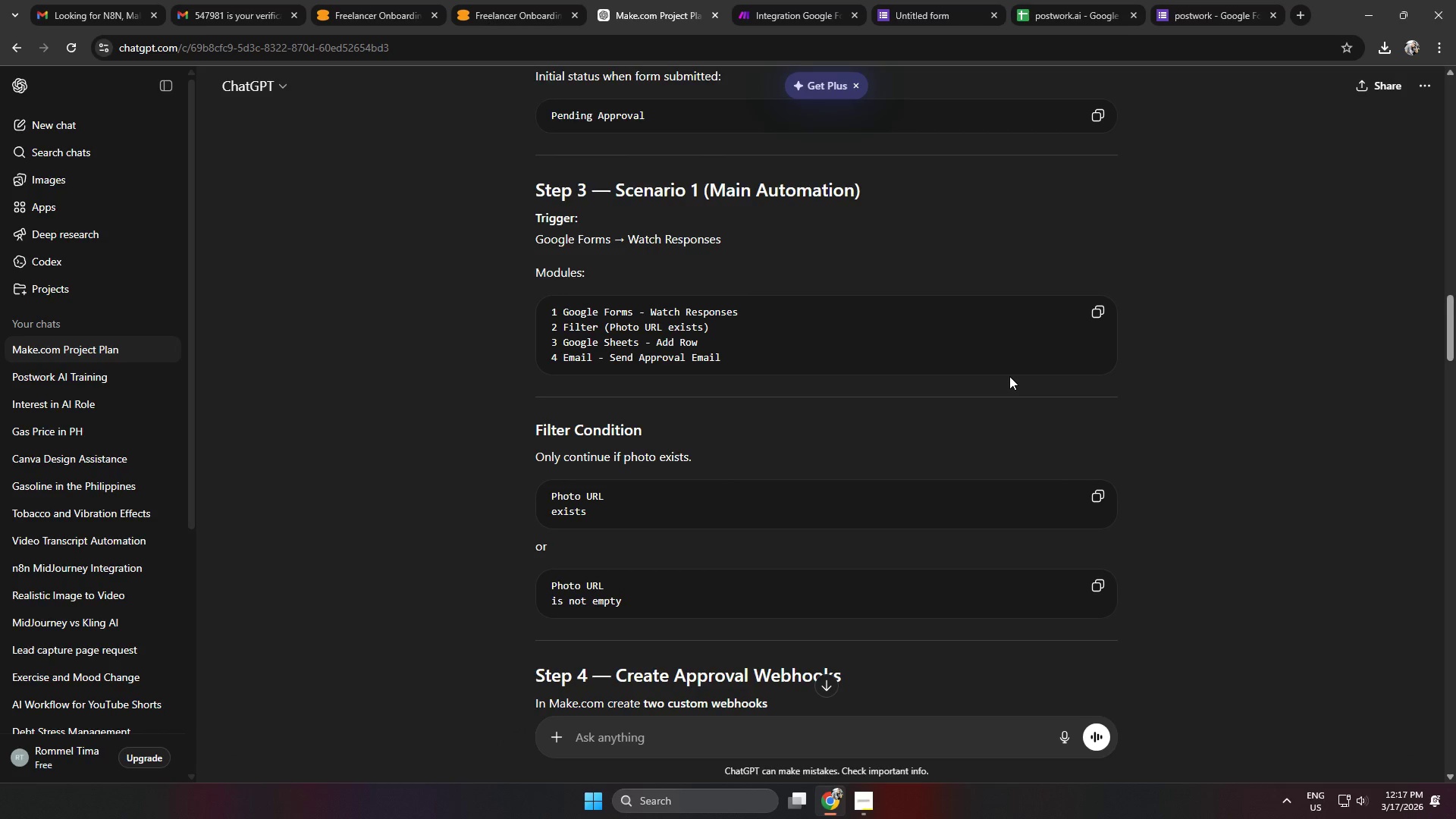 
scroll: coordinate [1011, 376], scroll_direction: down, amount: 2.0
 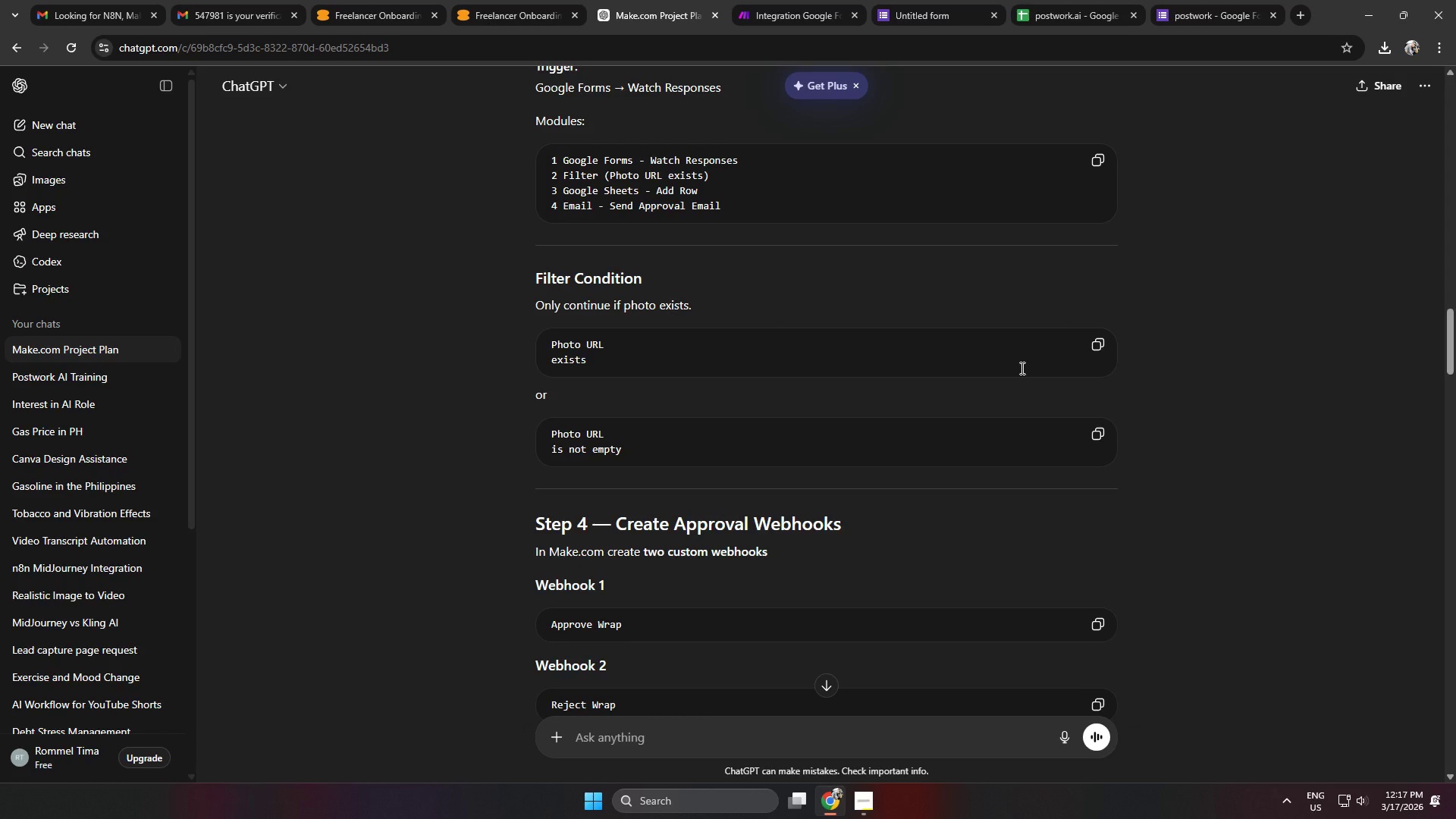 
wait(6.34)
 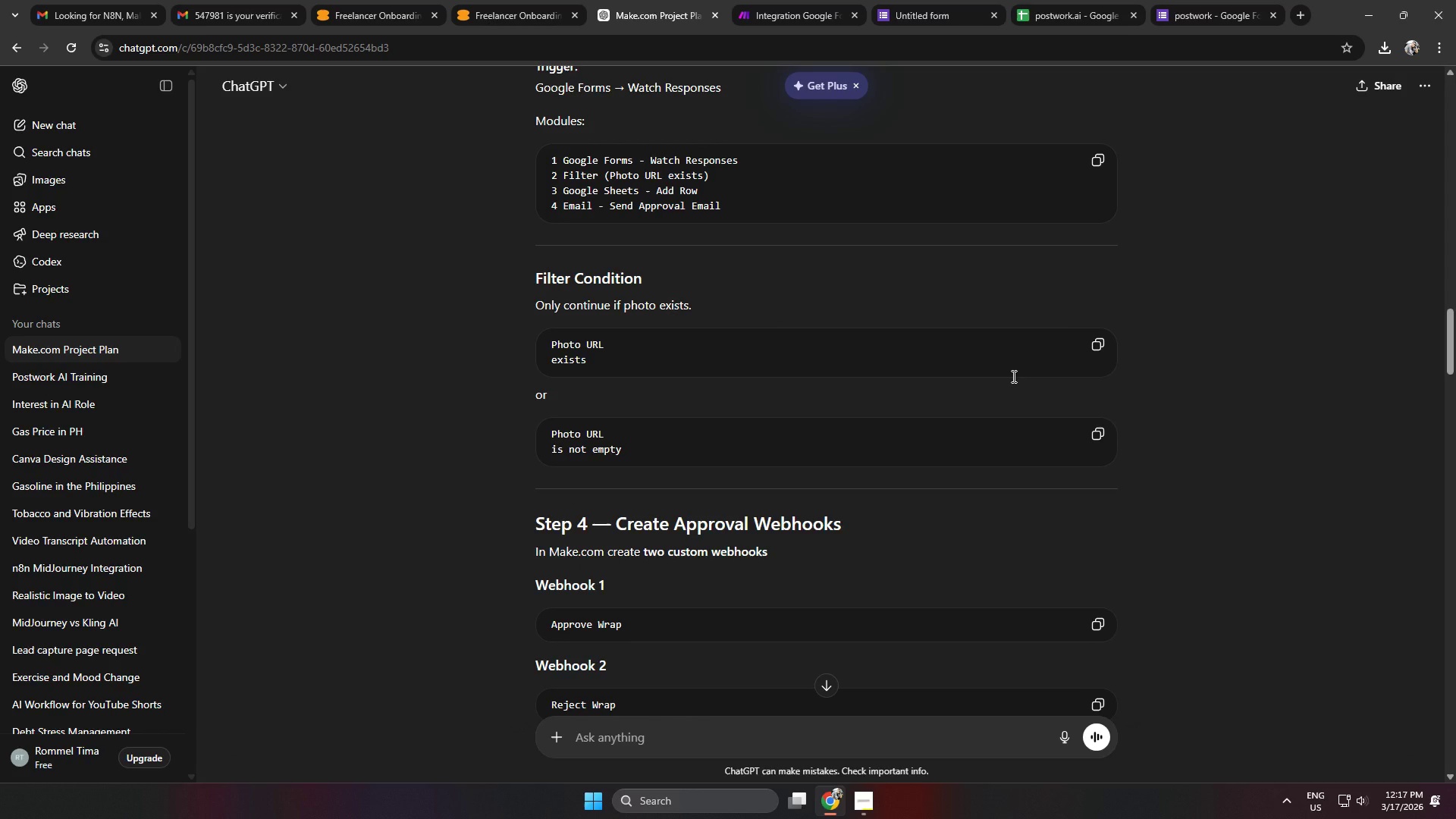 
key(Alt+AltLeft)
 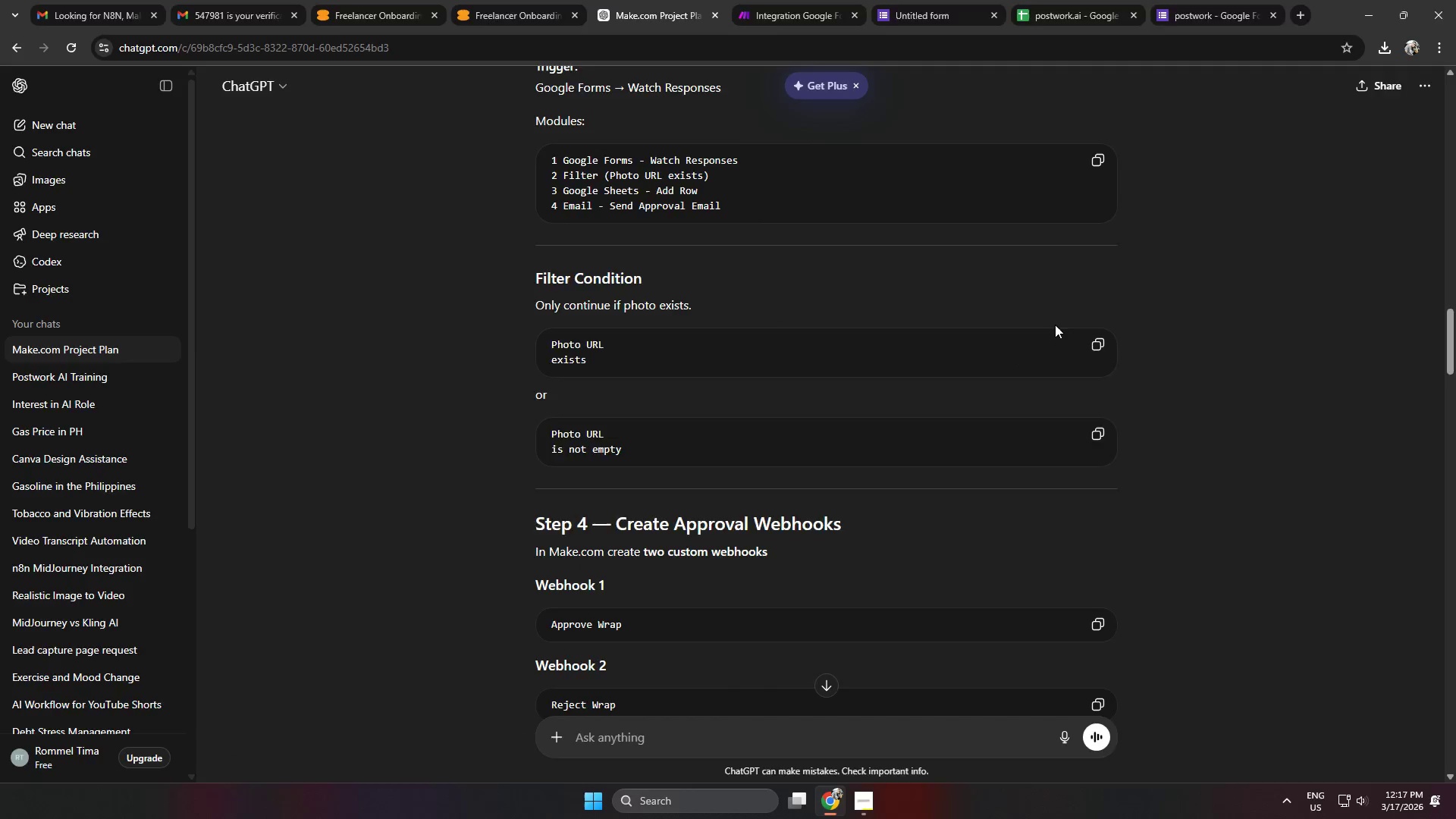 
key(Alt+Tab)